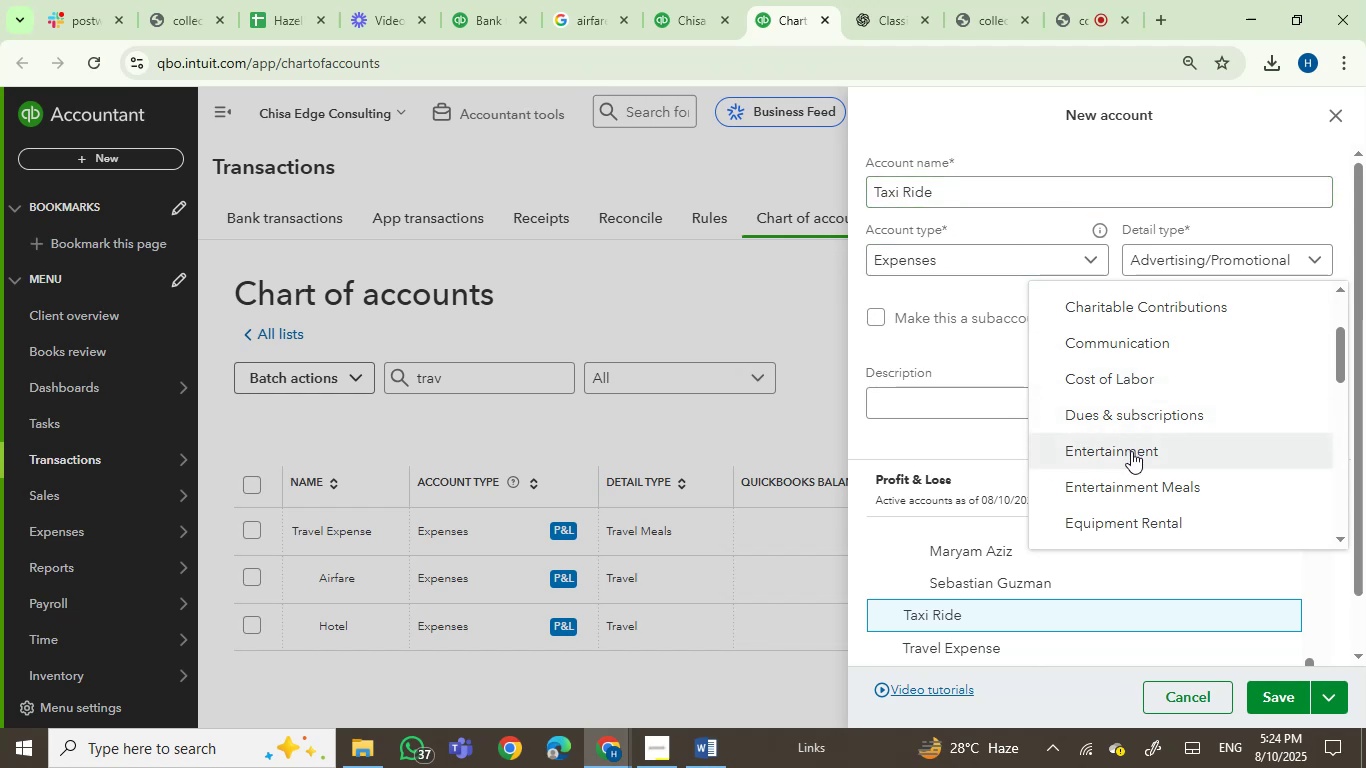 
left_click_drag(start_coordinate=[1335, 362], to_coordinate=[1320, 511])
 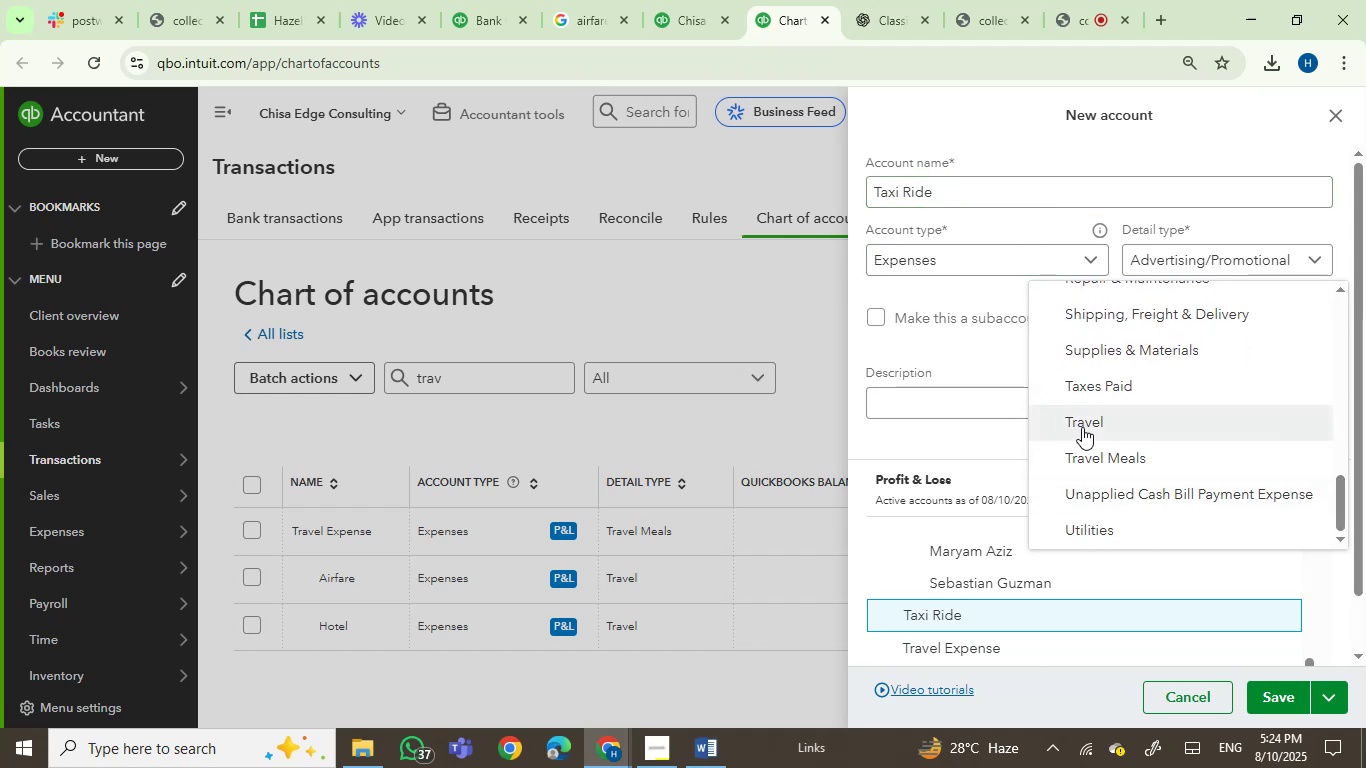 
left_click([1083, 426])
 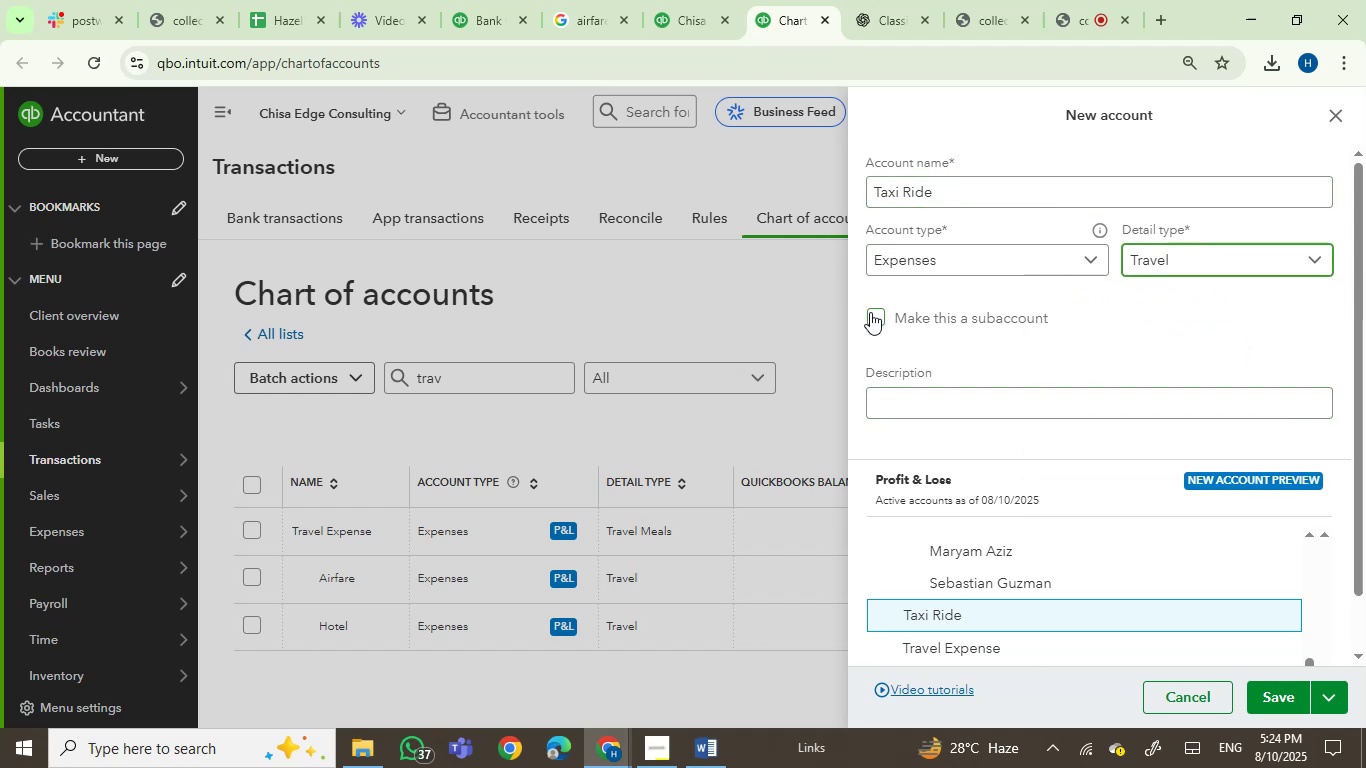 
left_click([871, 312])
 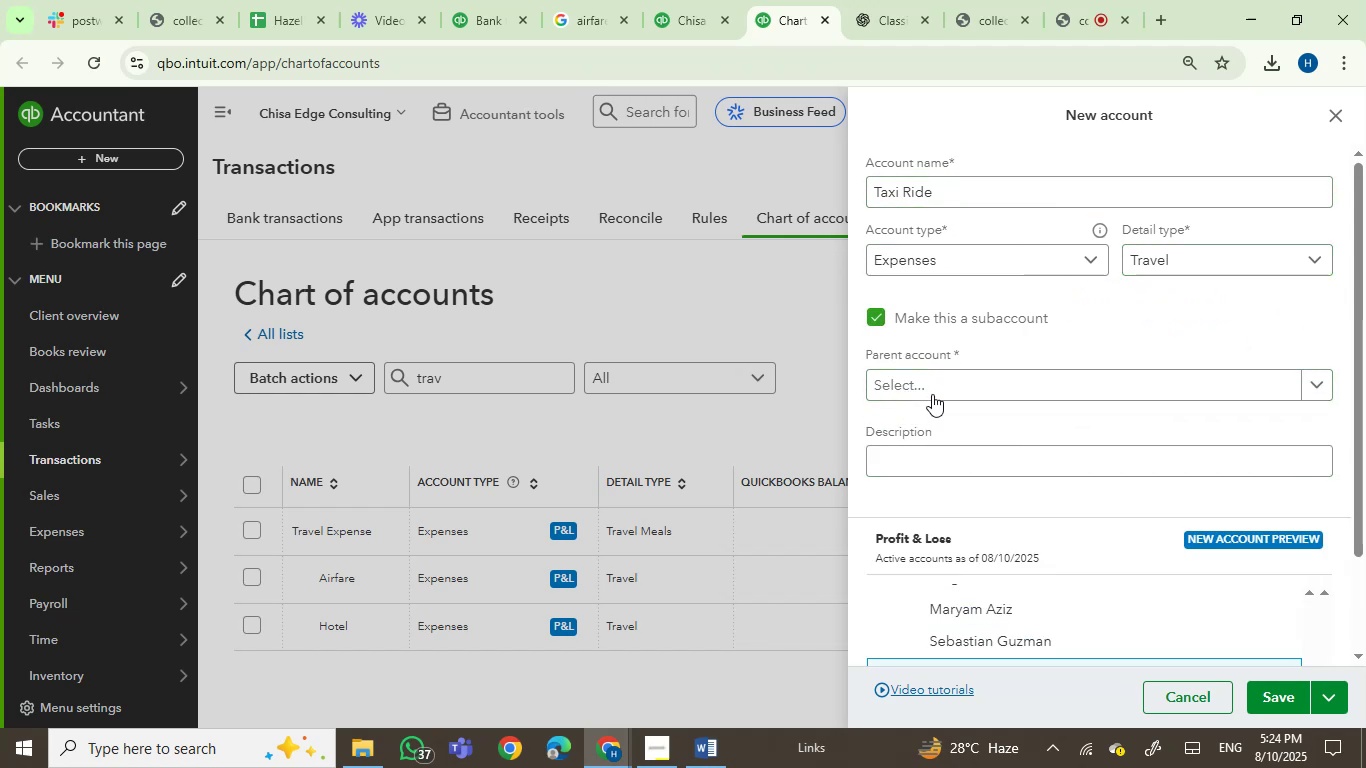 
left_click([934, 392])
 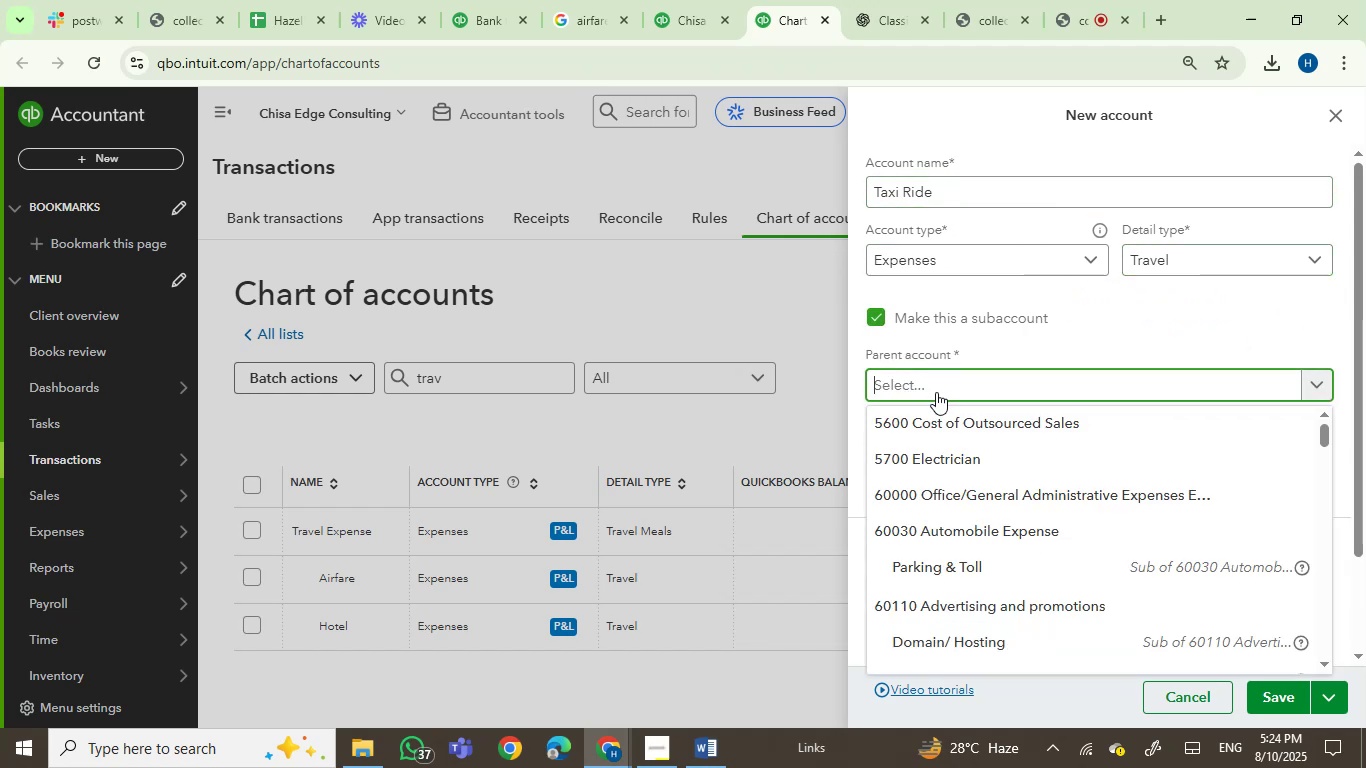 
type(tra)
 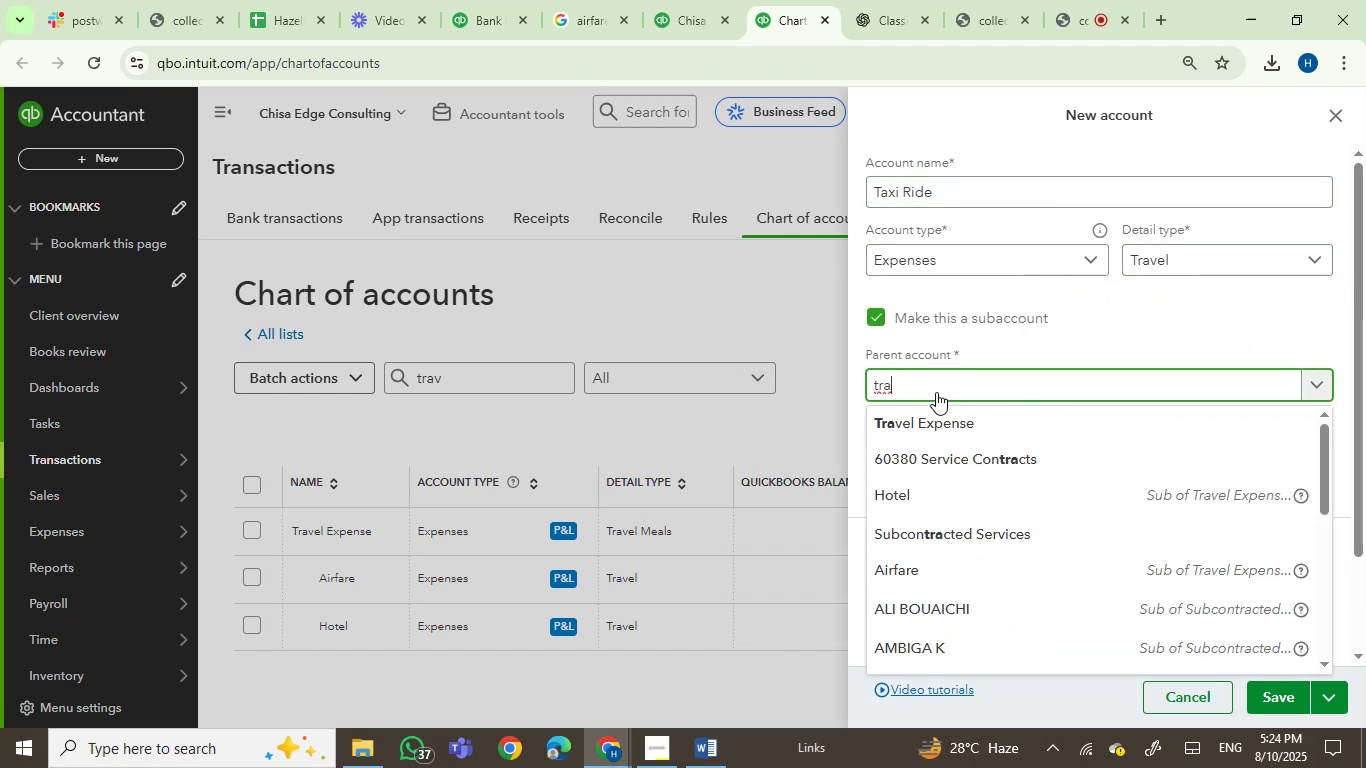 
left_click([935, 421])
 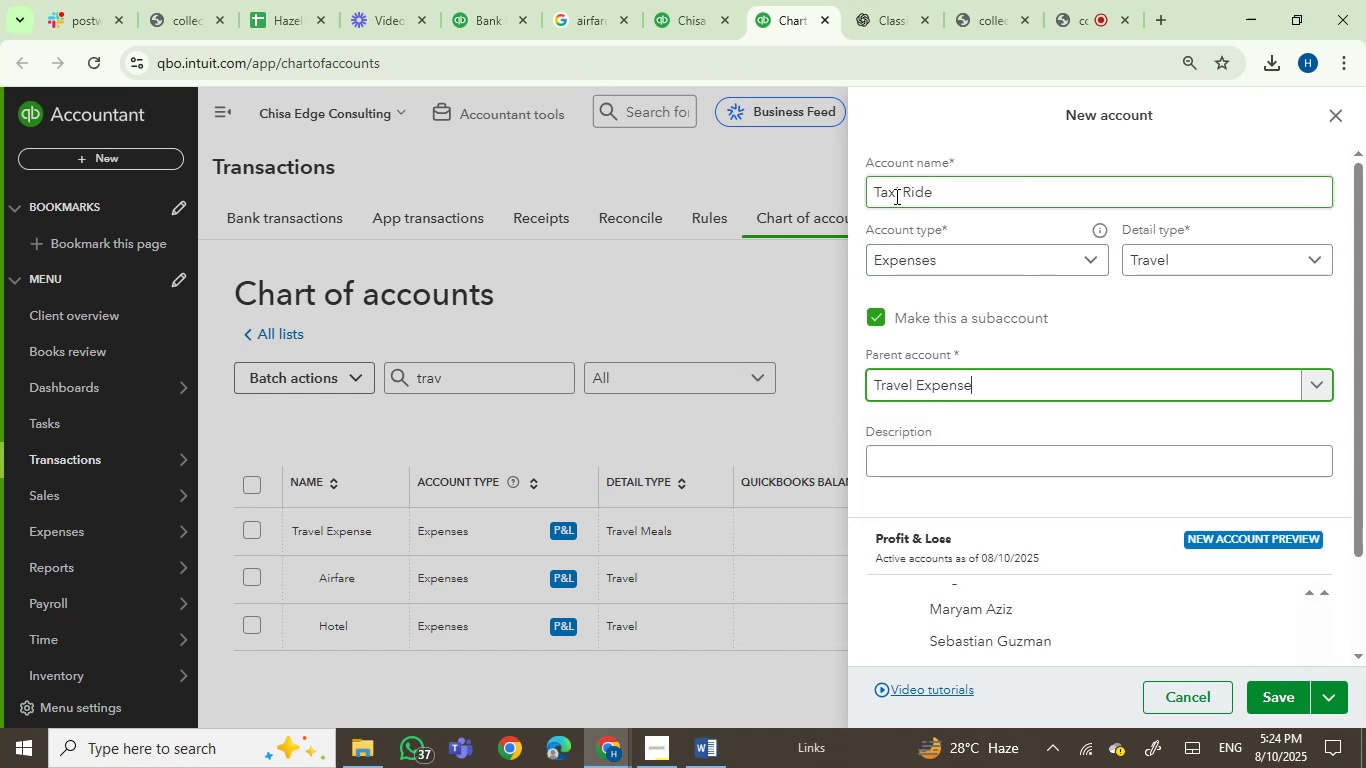 
double_click([890, 197])
 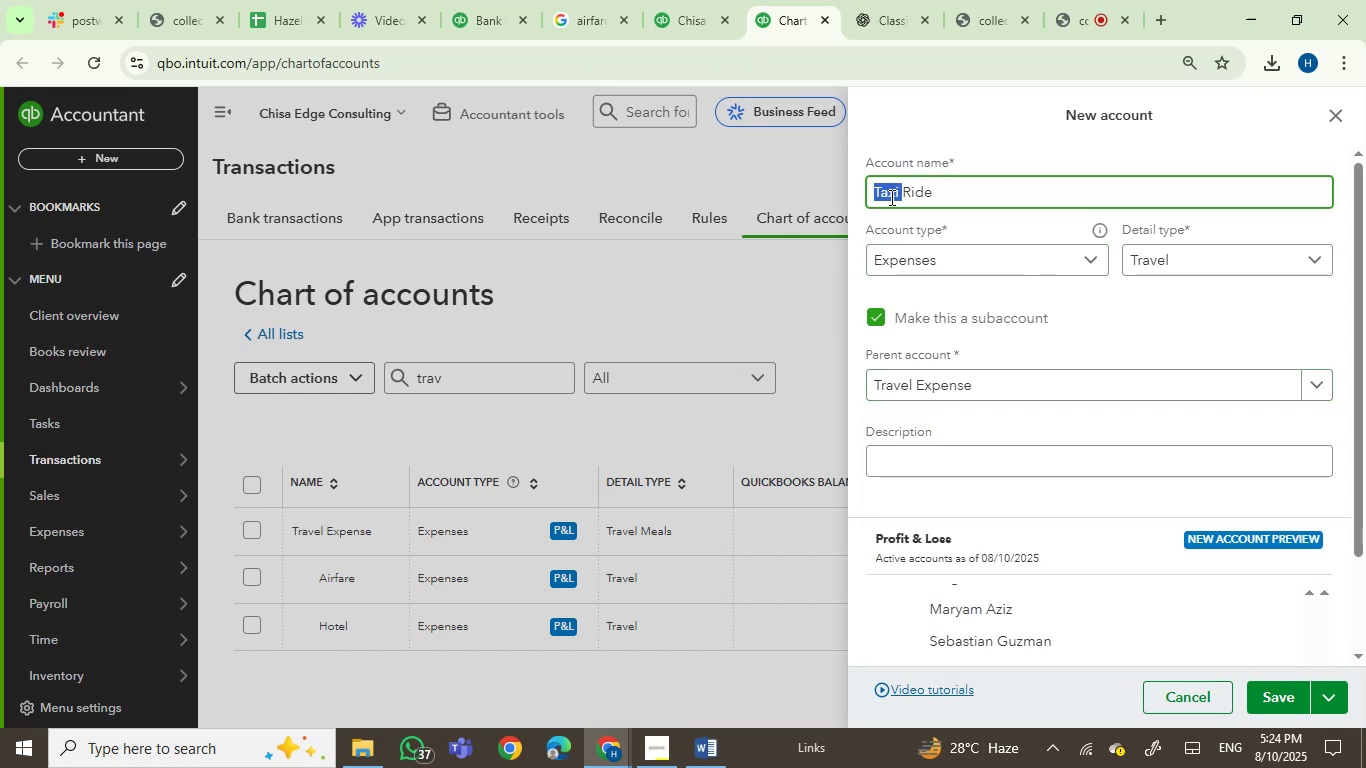 
key(Backspace)
 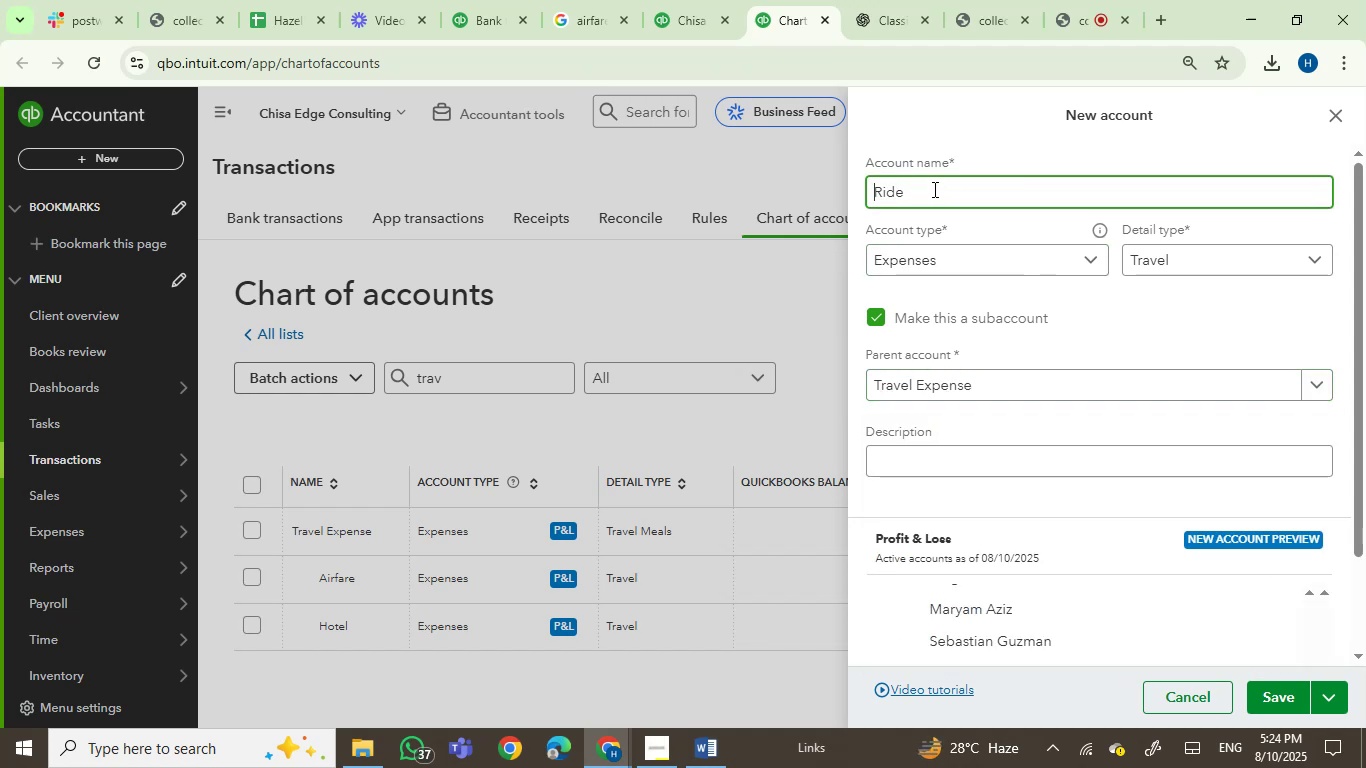 
left_click([933, 189])
 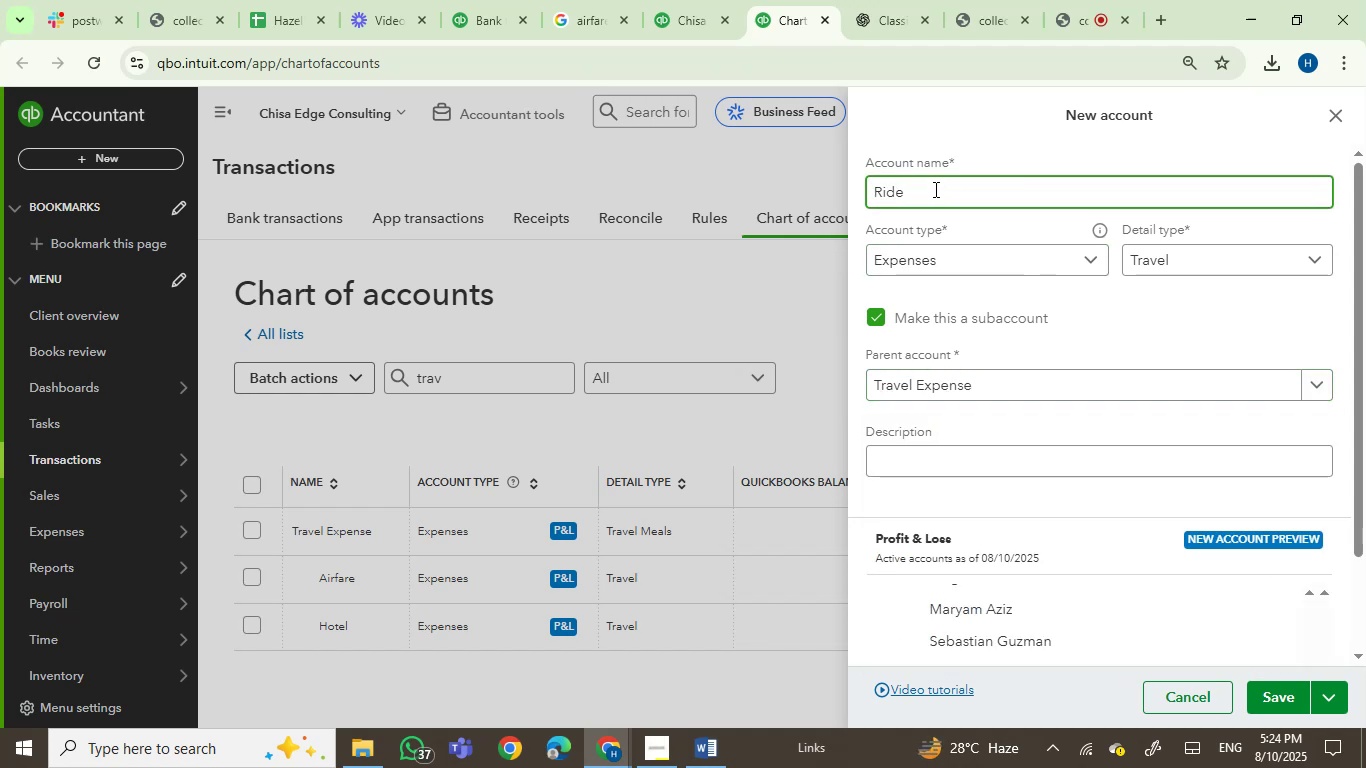 
type(& Taxi sHARE)
 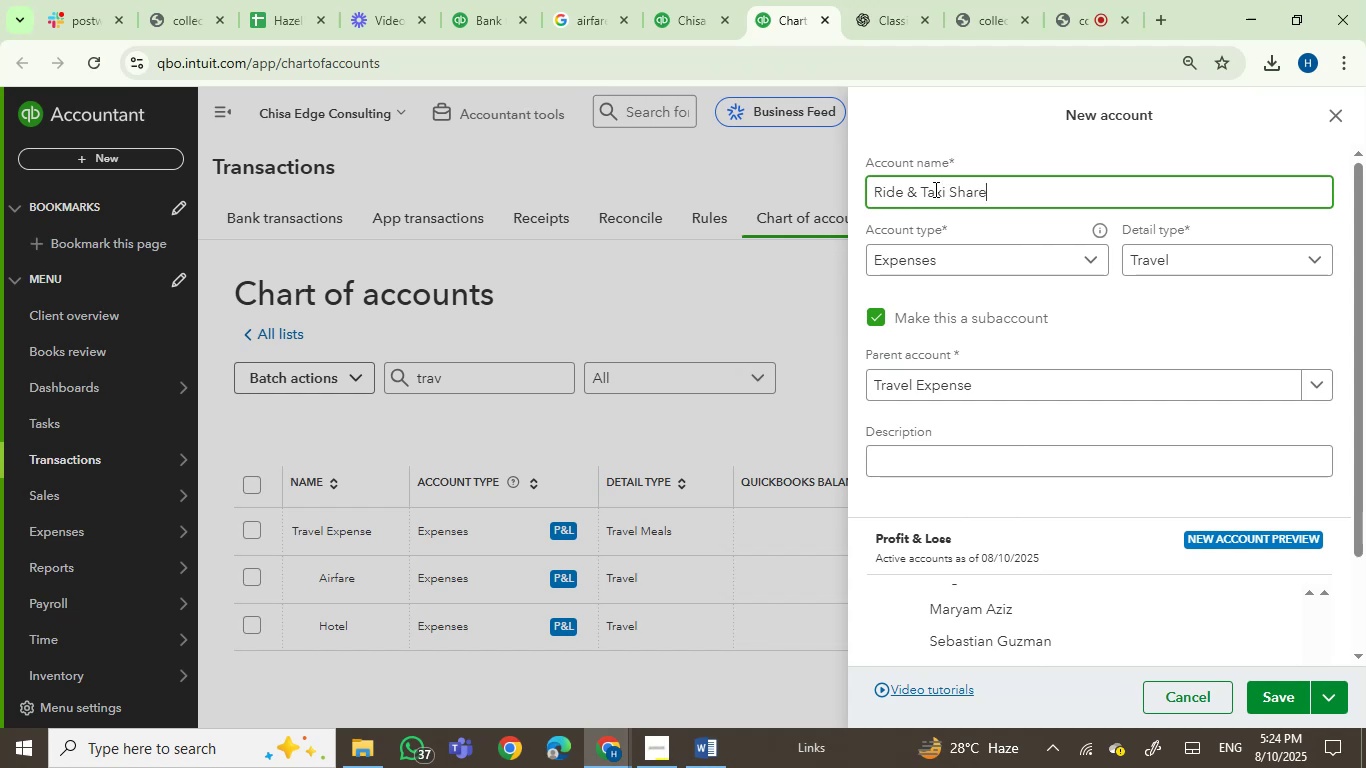 
hold_key(key=CapsLock, duration=0.3)
 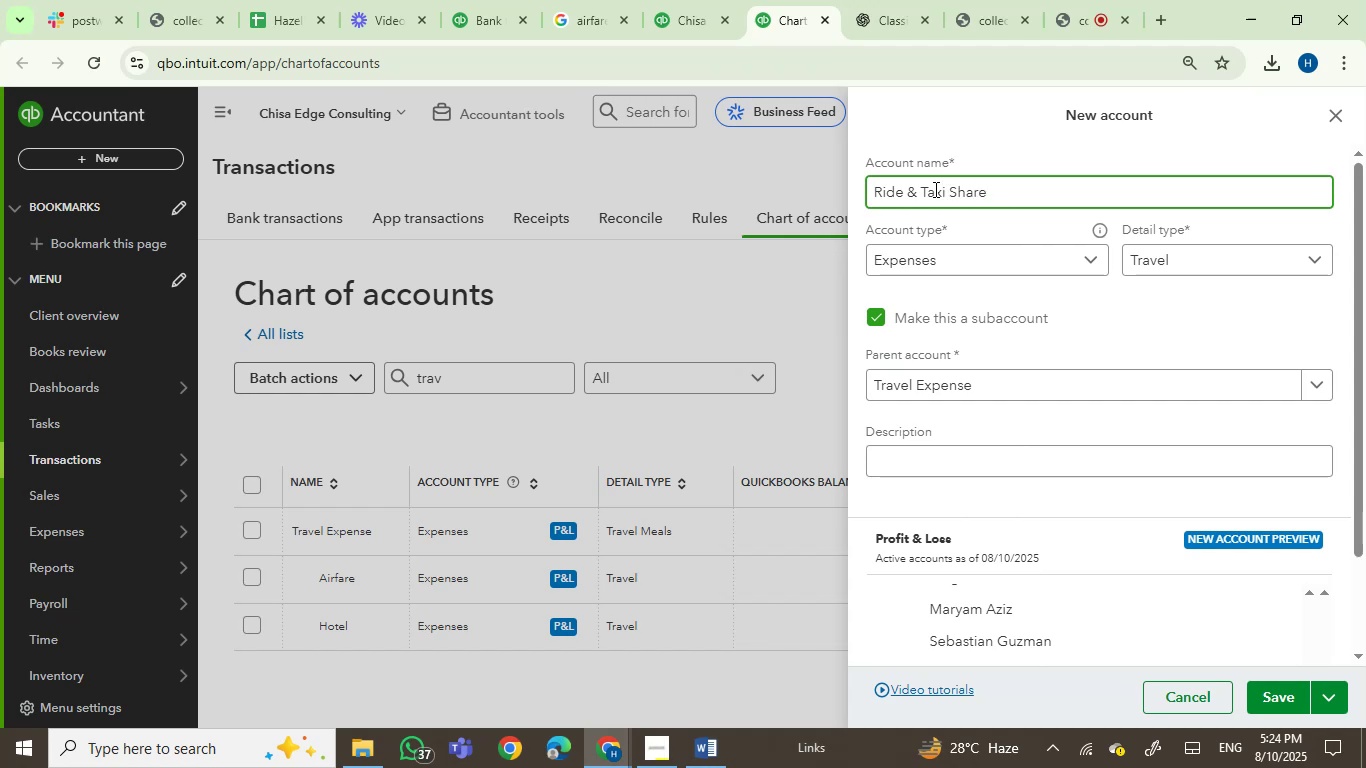 
double_click([976, 195])
 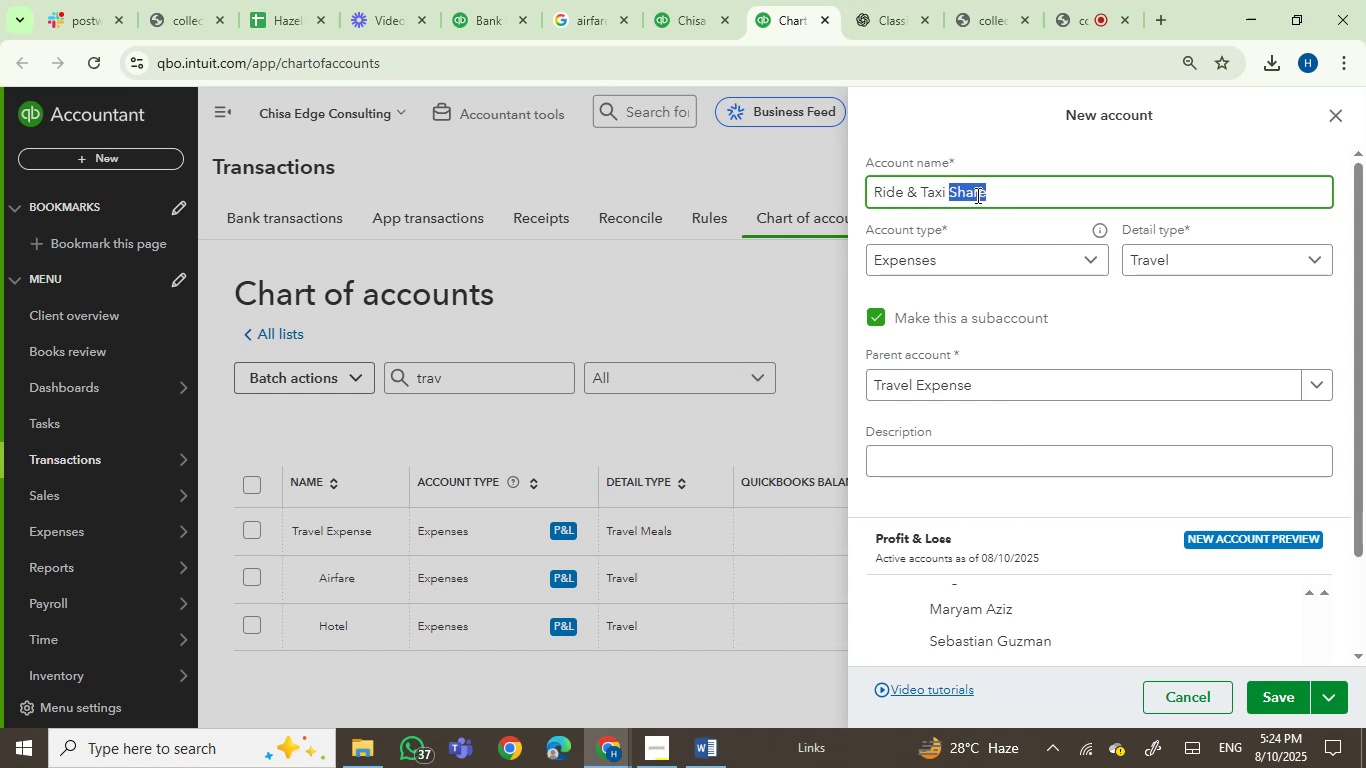 
key(Control+C)
 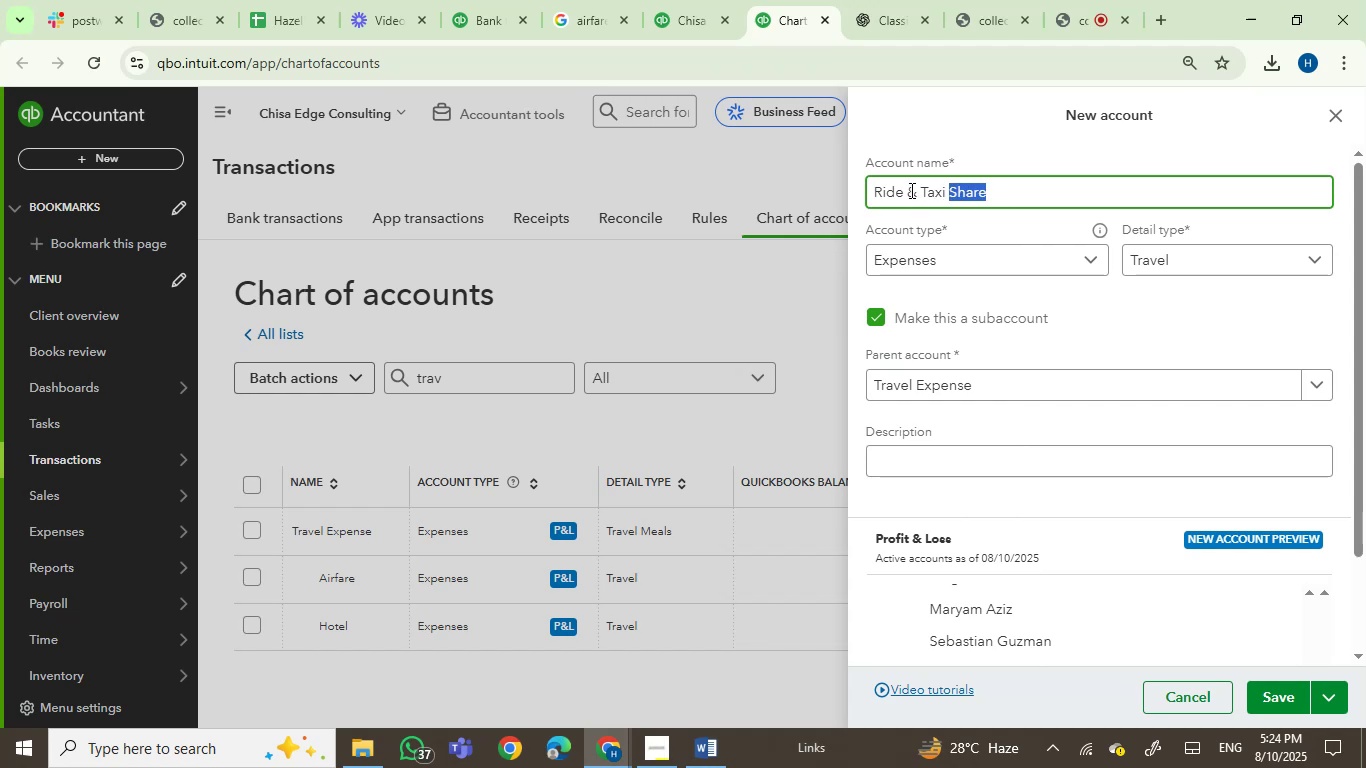 
left_click([907, 190])
 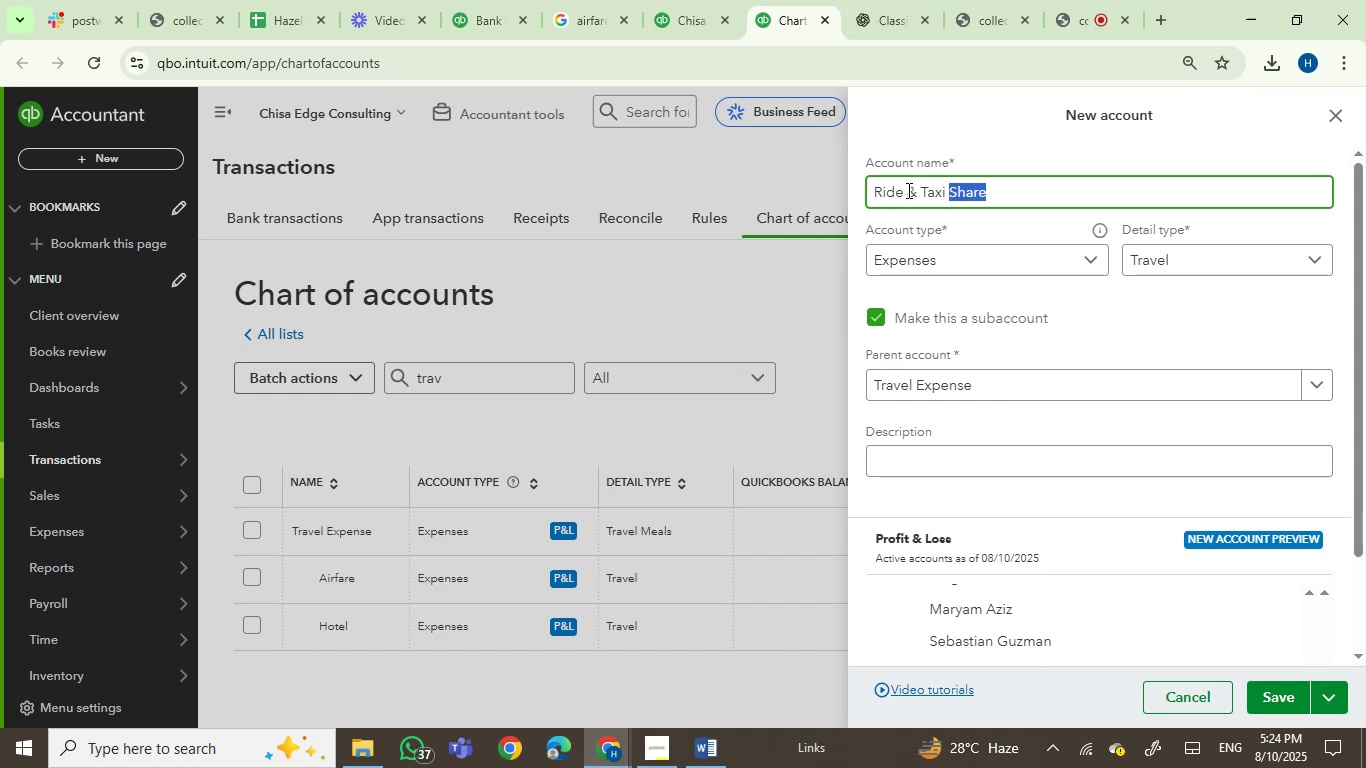 
key(Control+V)
 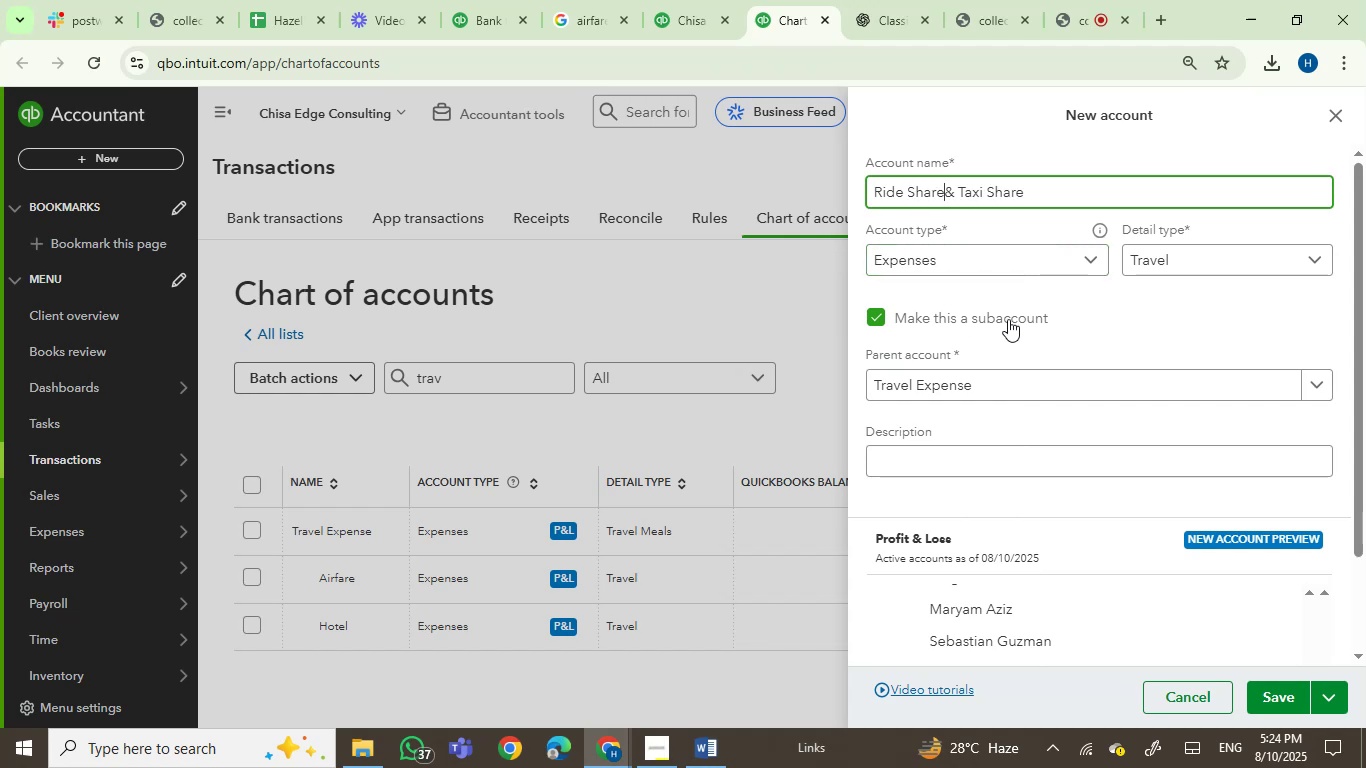 
key(Space)
 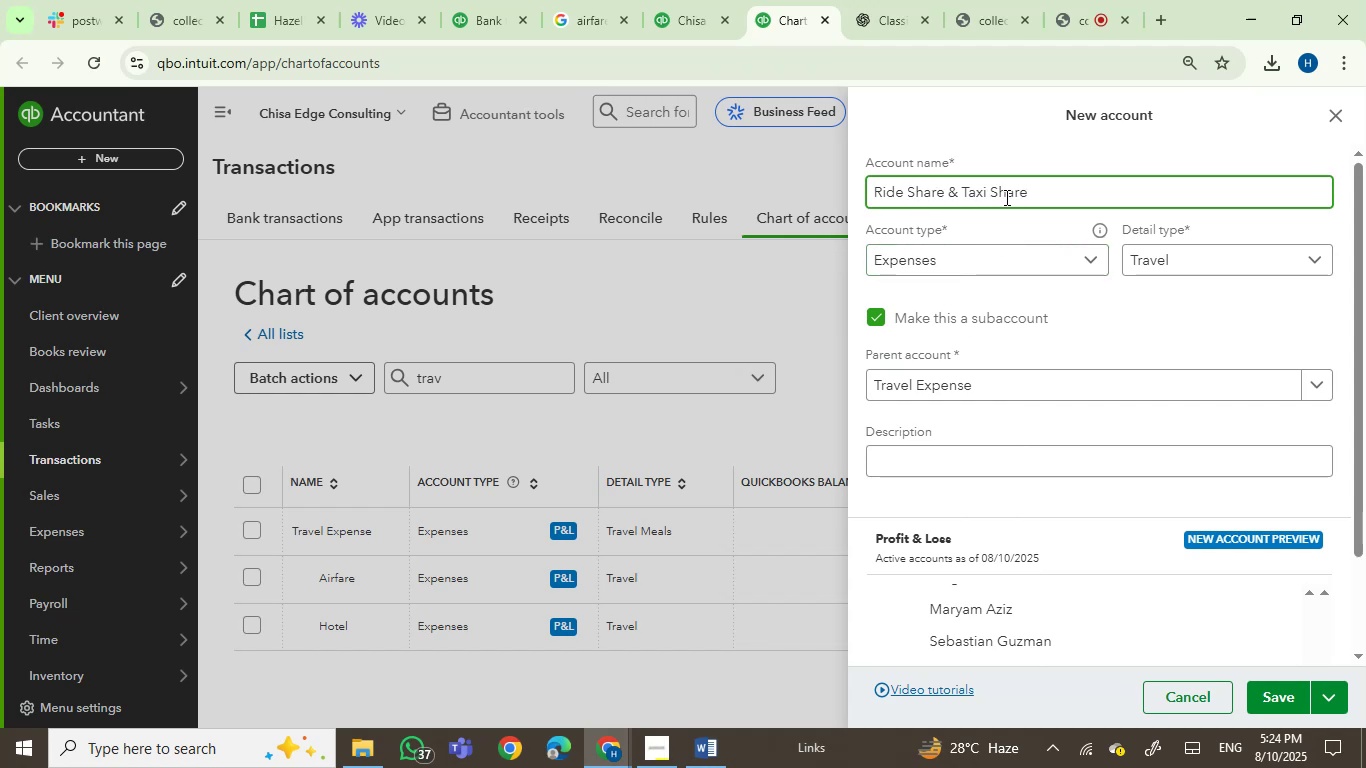 
double_click([1006, 192])
 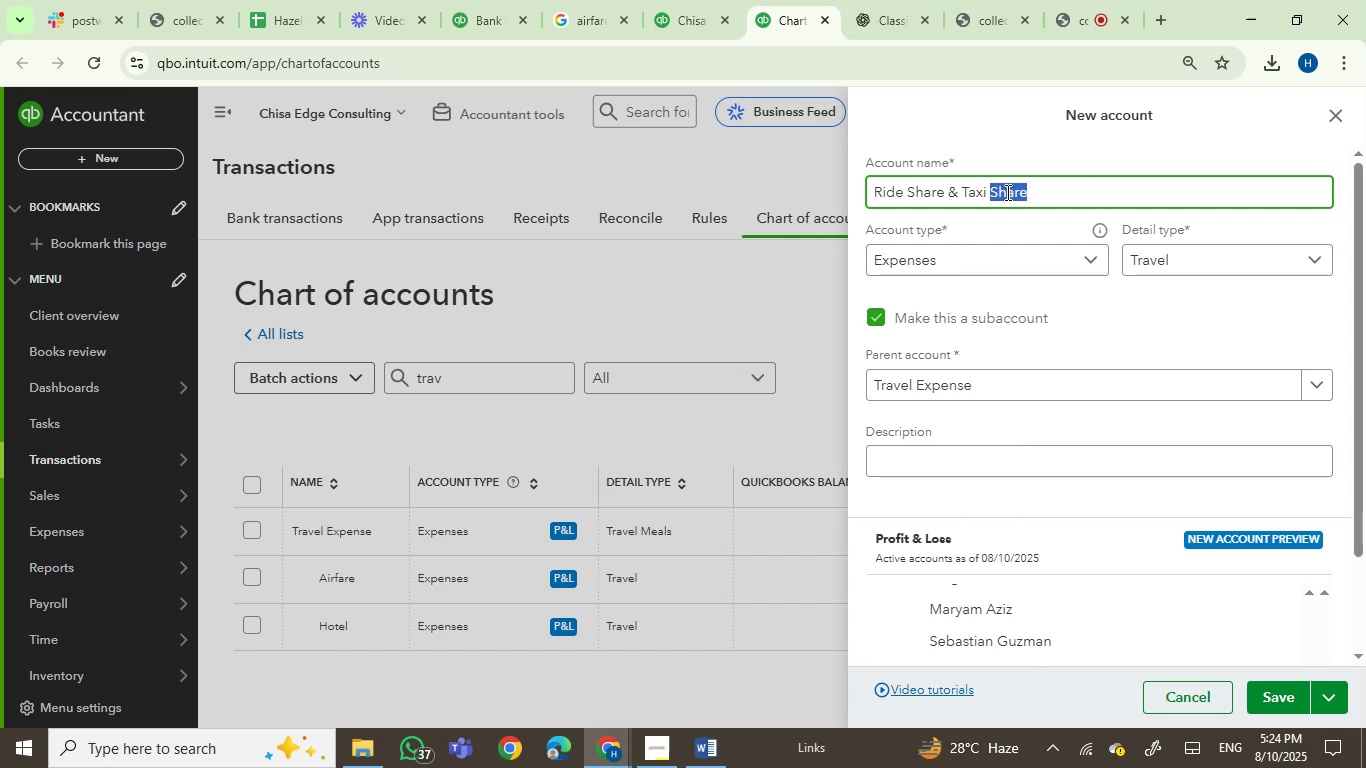 
key(Backspace)
 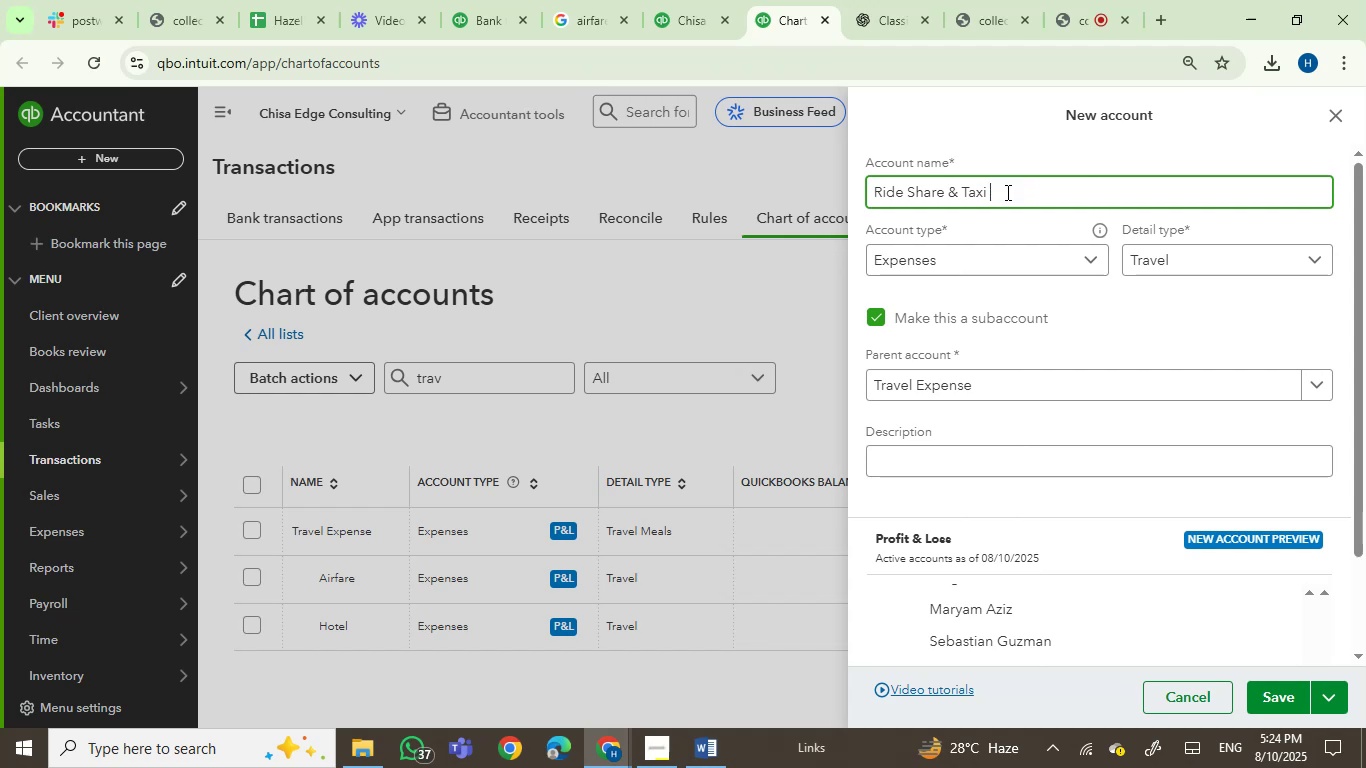 
key(Backspace)
 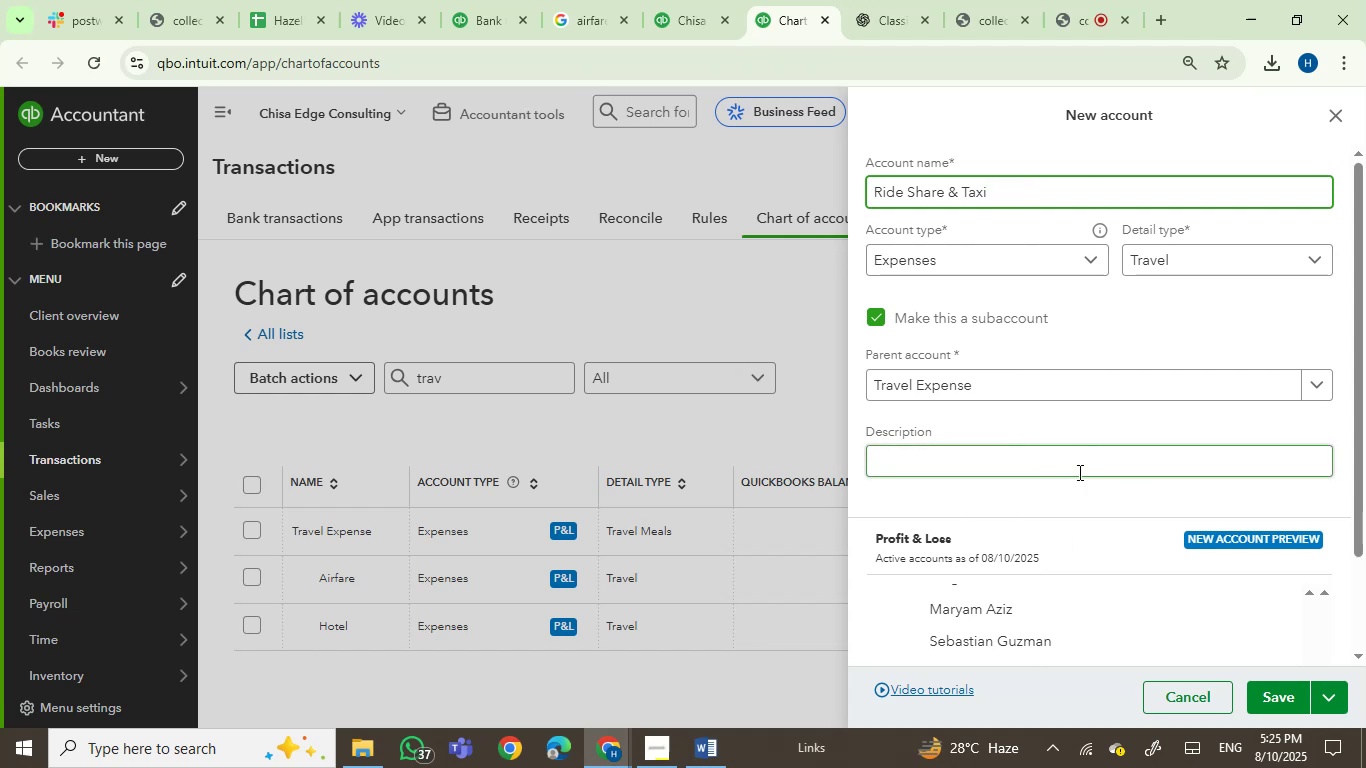 
left_click([1266, 704])
 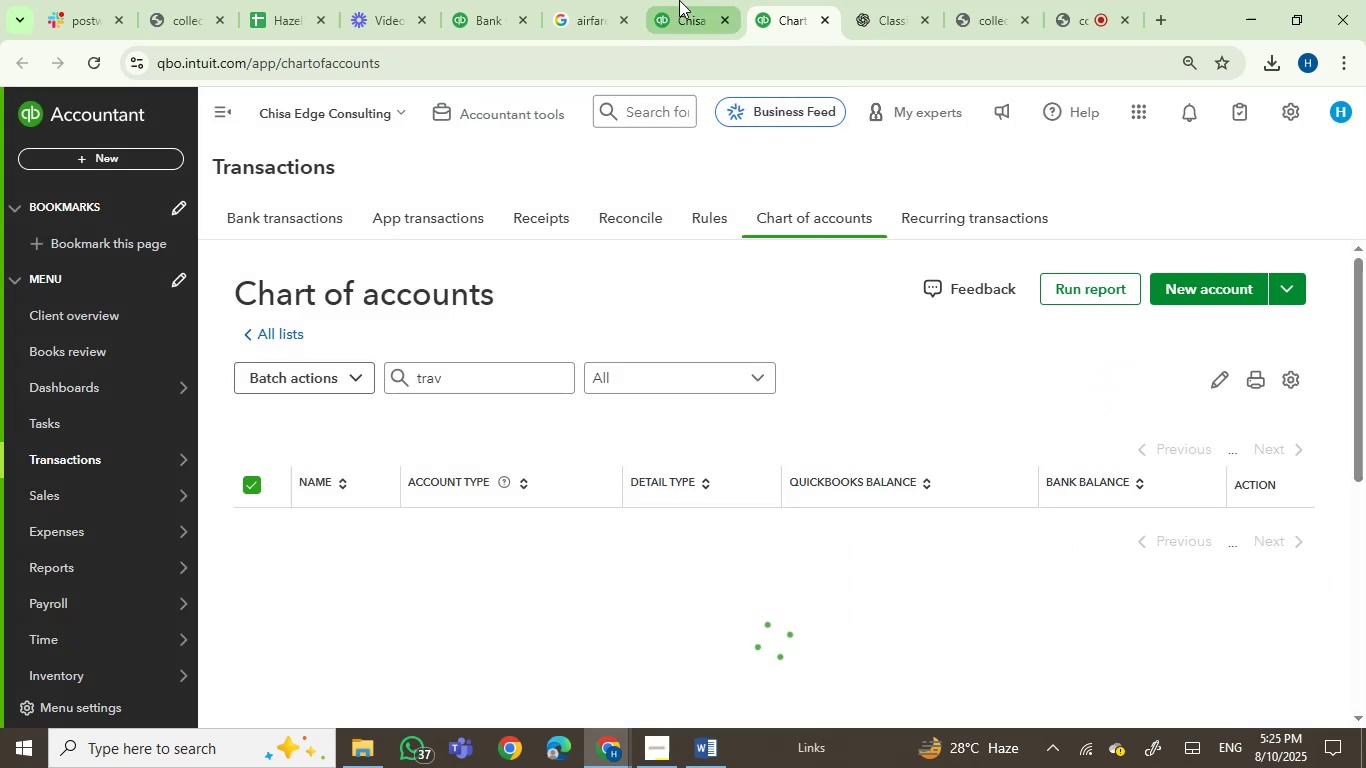 
left_click([489, 0])
 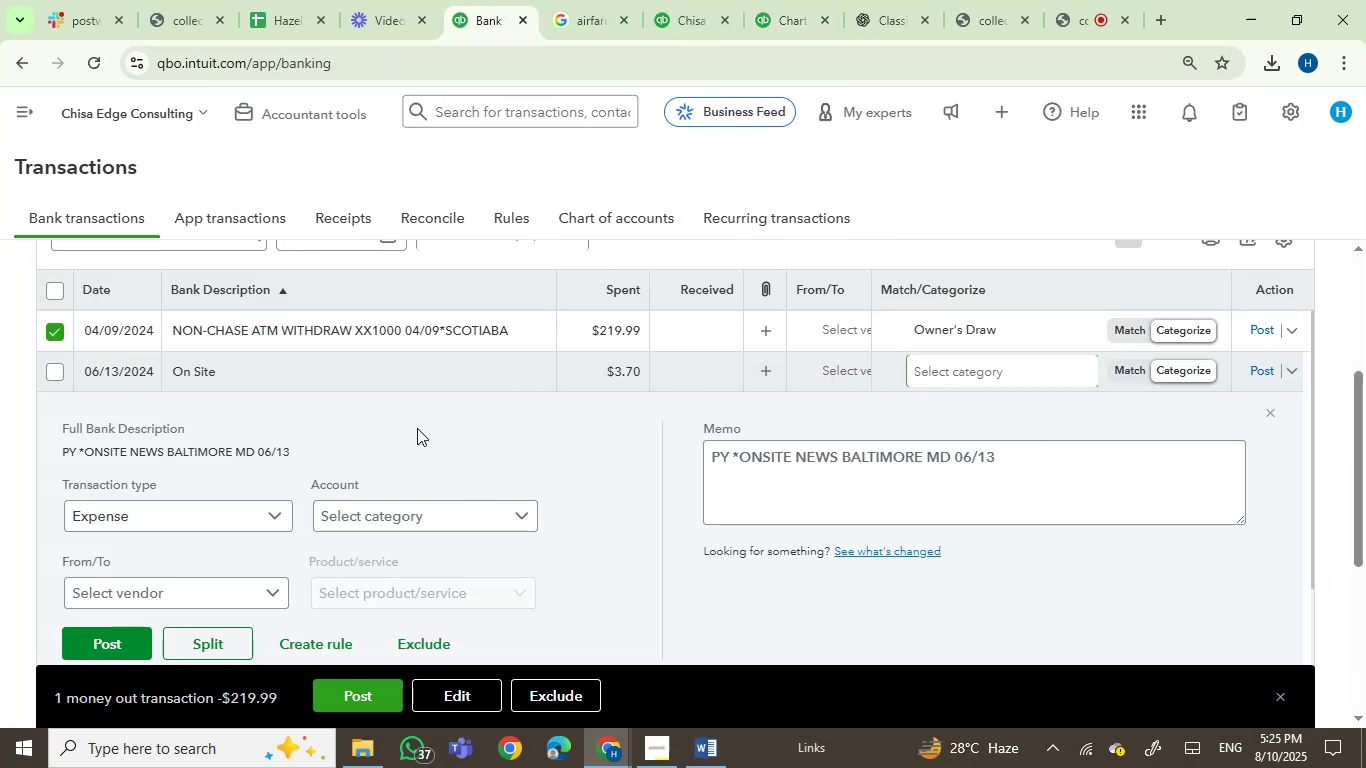 
wait(5.53)
 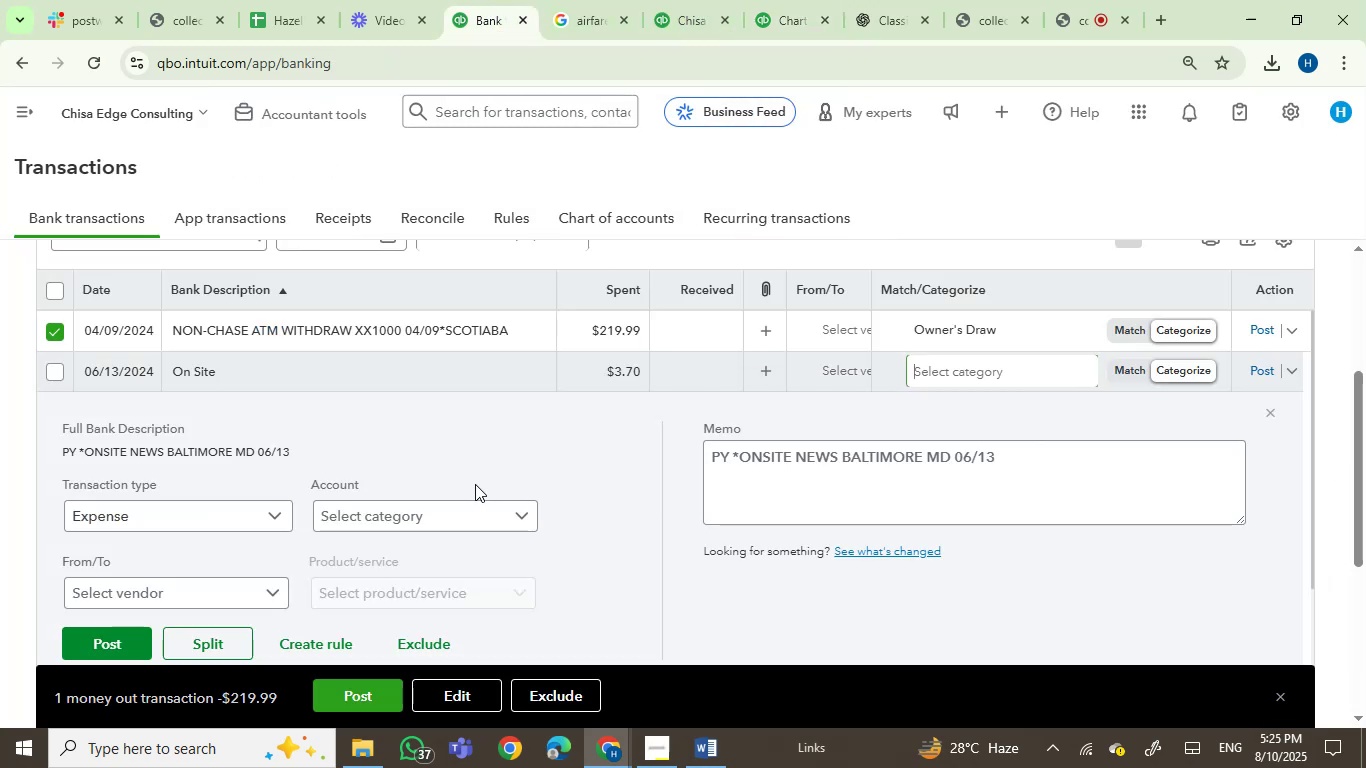 
mouse_move([290, 340])
 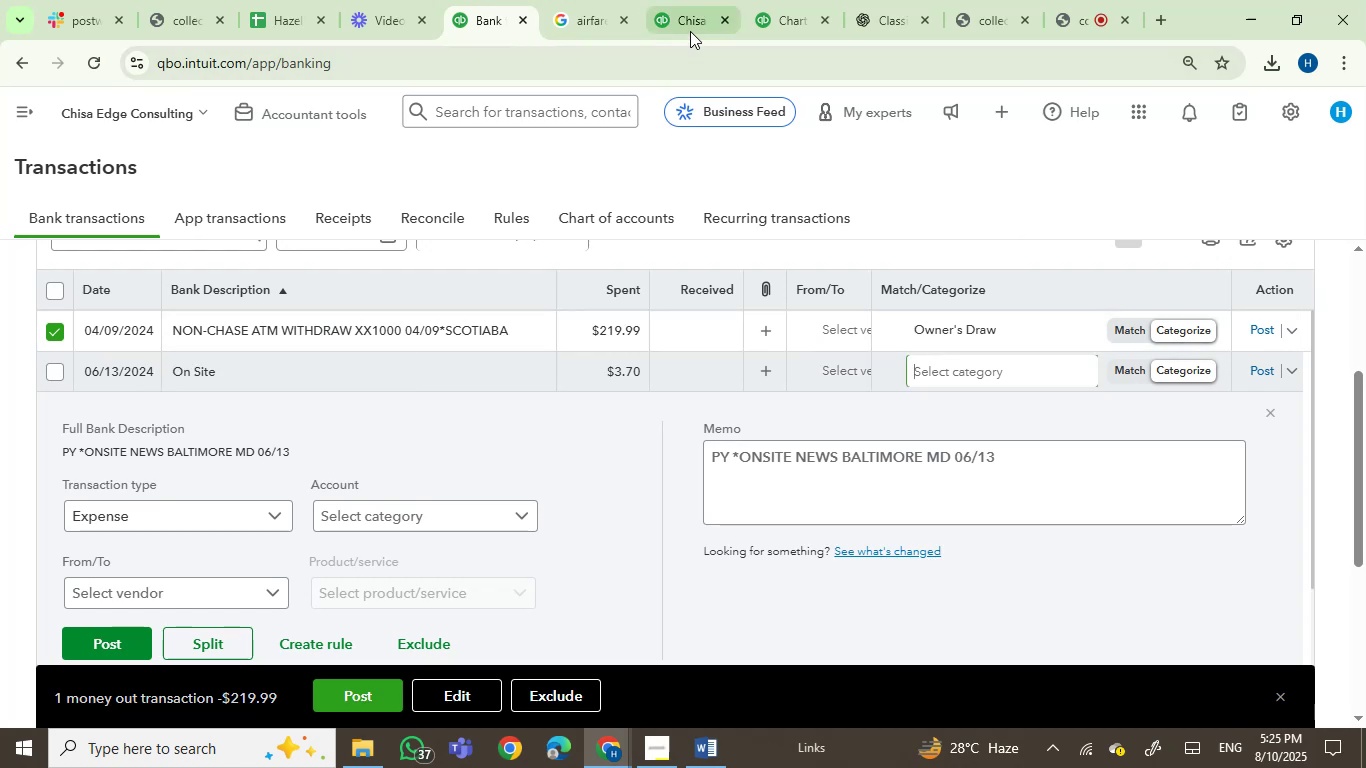 
left_click([777, 13])
 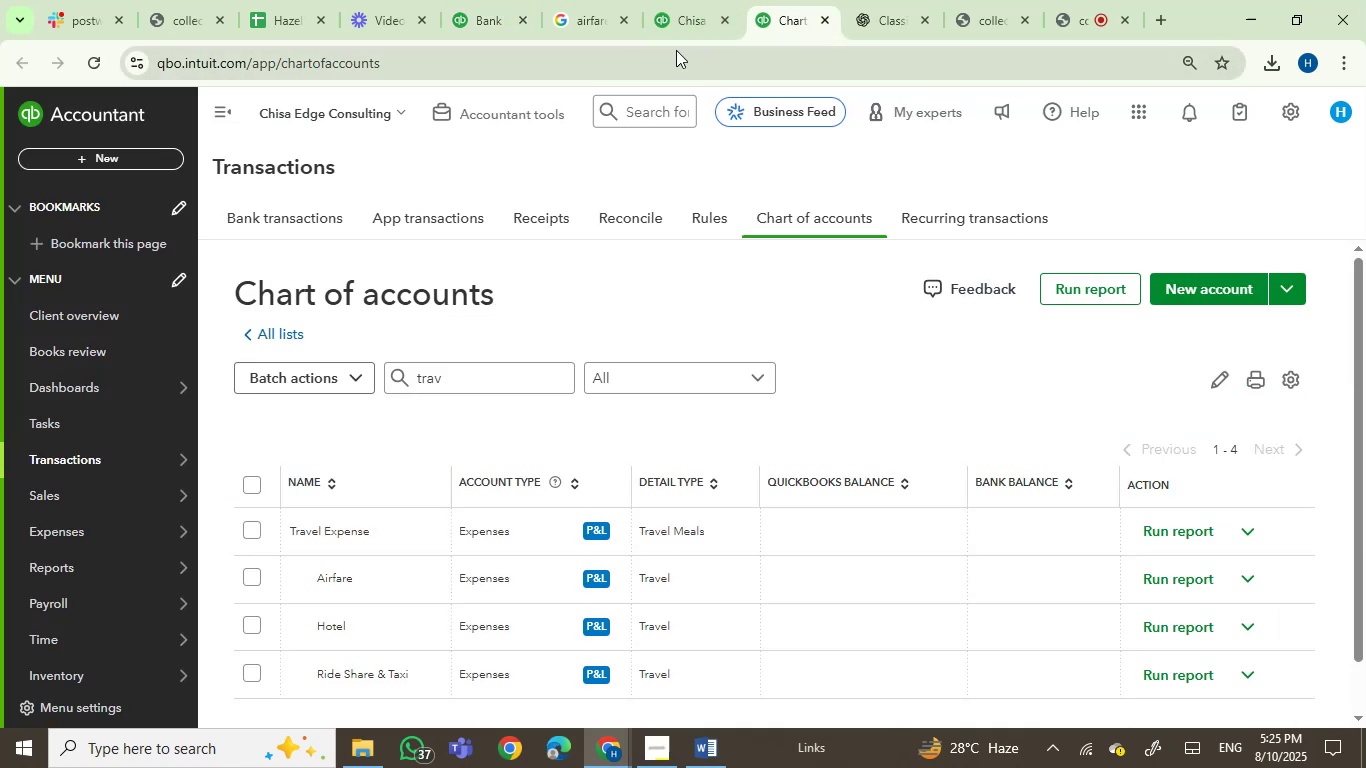 
left_click([679, 23])
 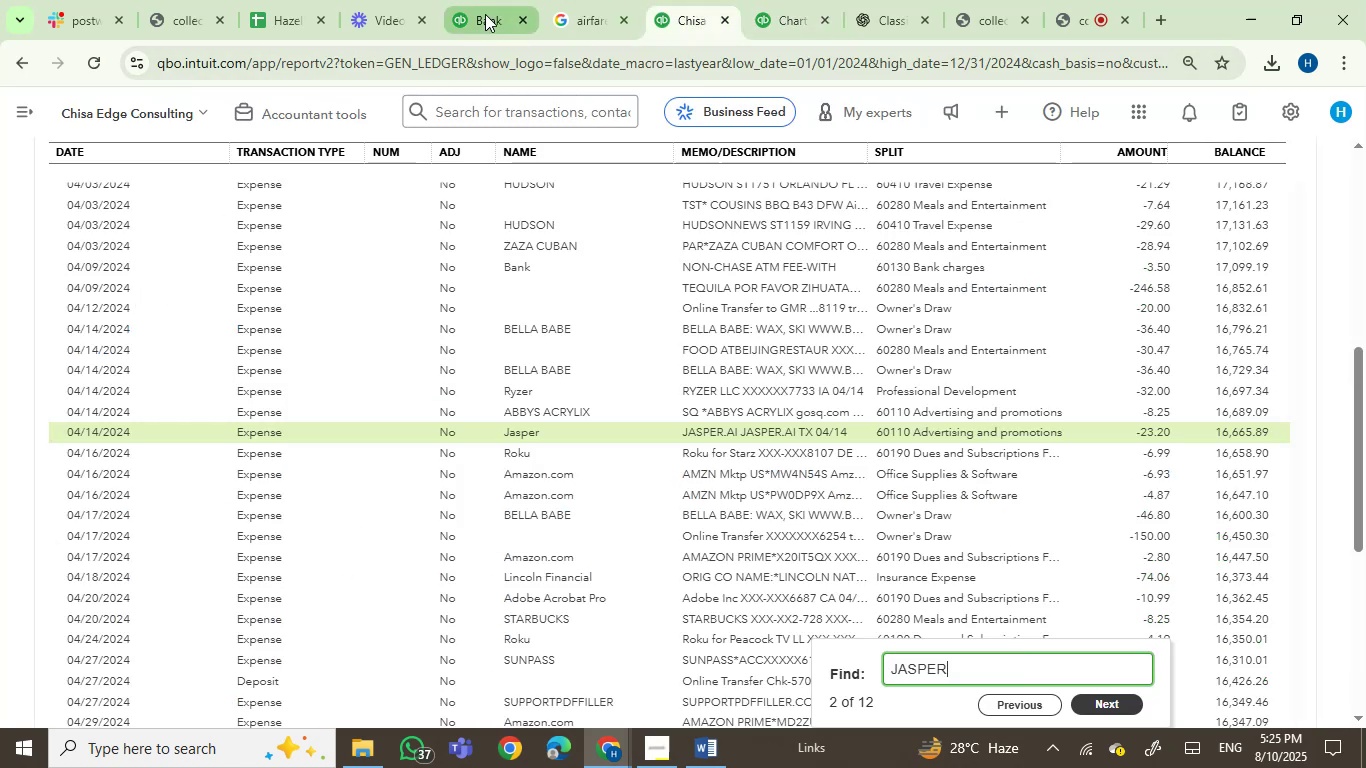 
double_click([485, 14])
 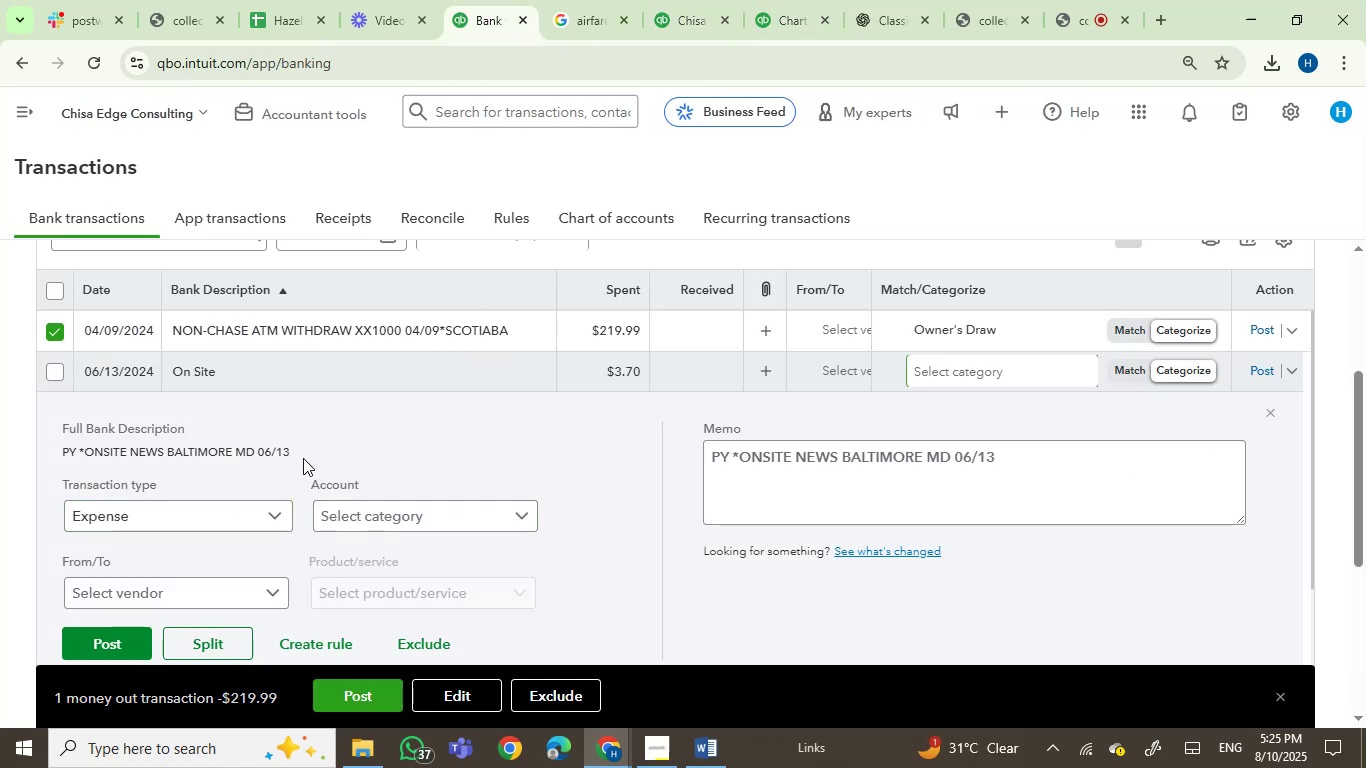 
left_click([114, 454])
 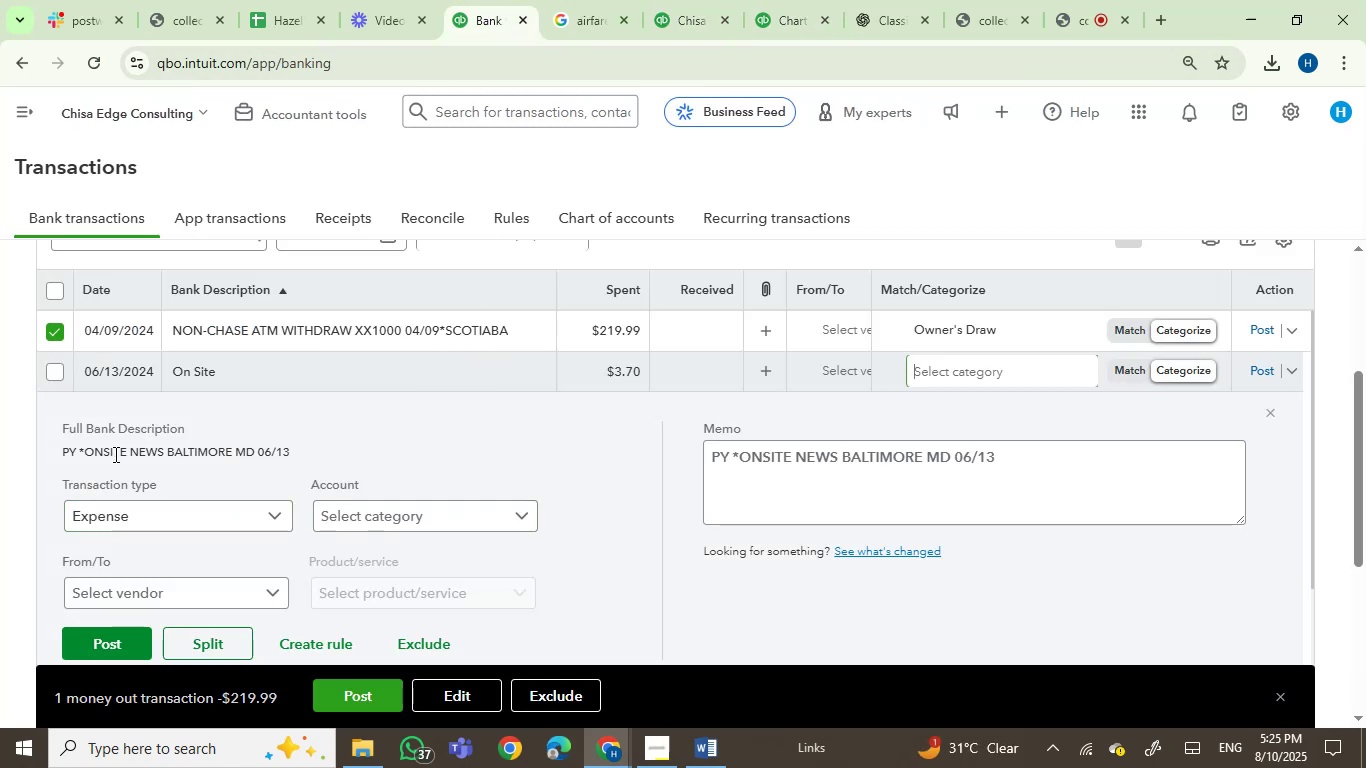 
left_click_drag(start_coordinate=[114, 454], to_coordinate=[254, 451])
 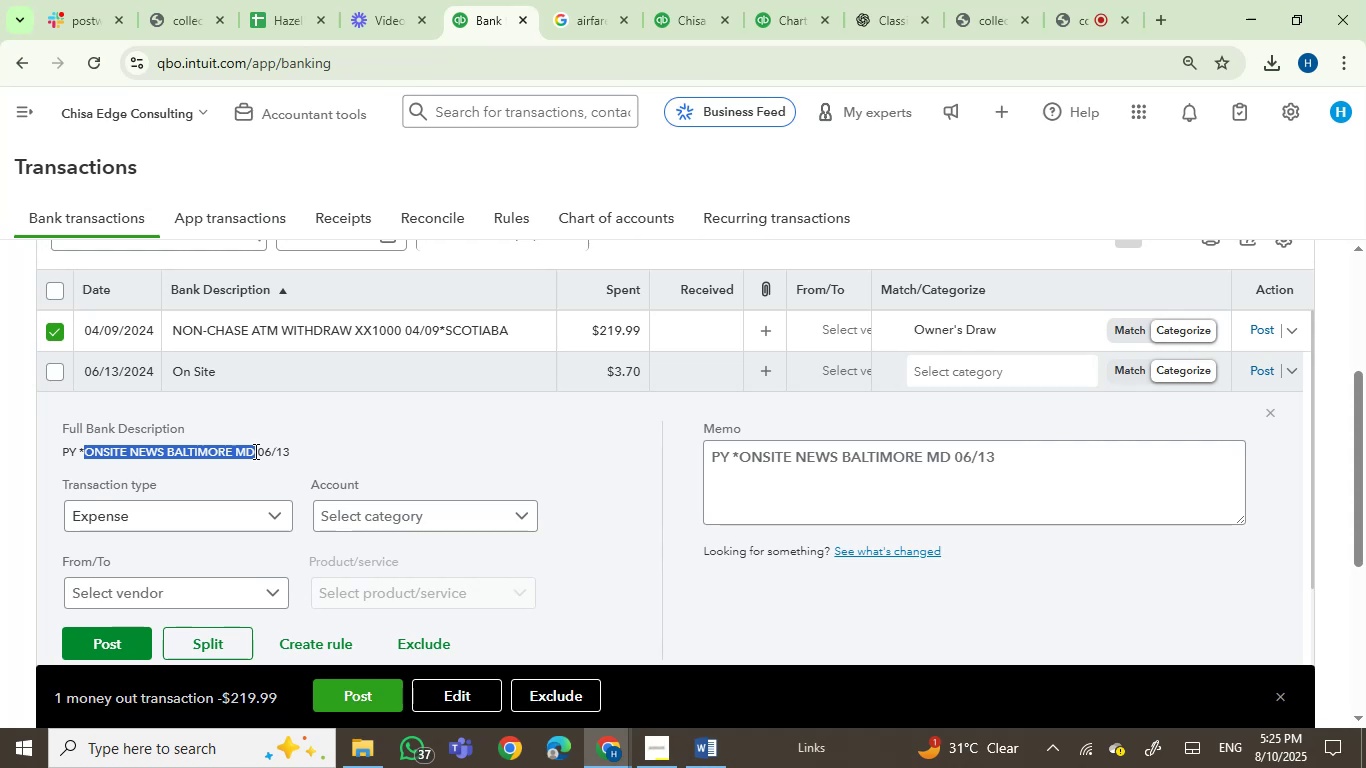 
key(Control+C)
 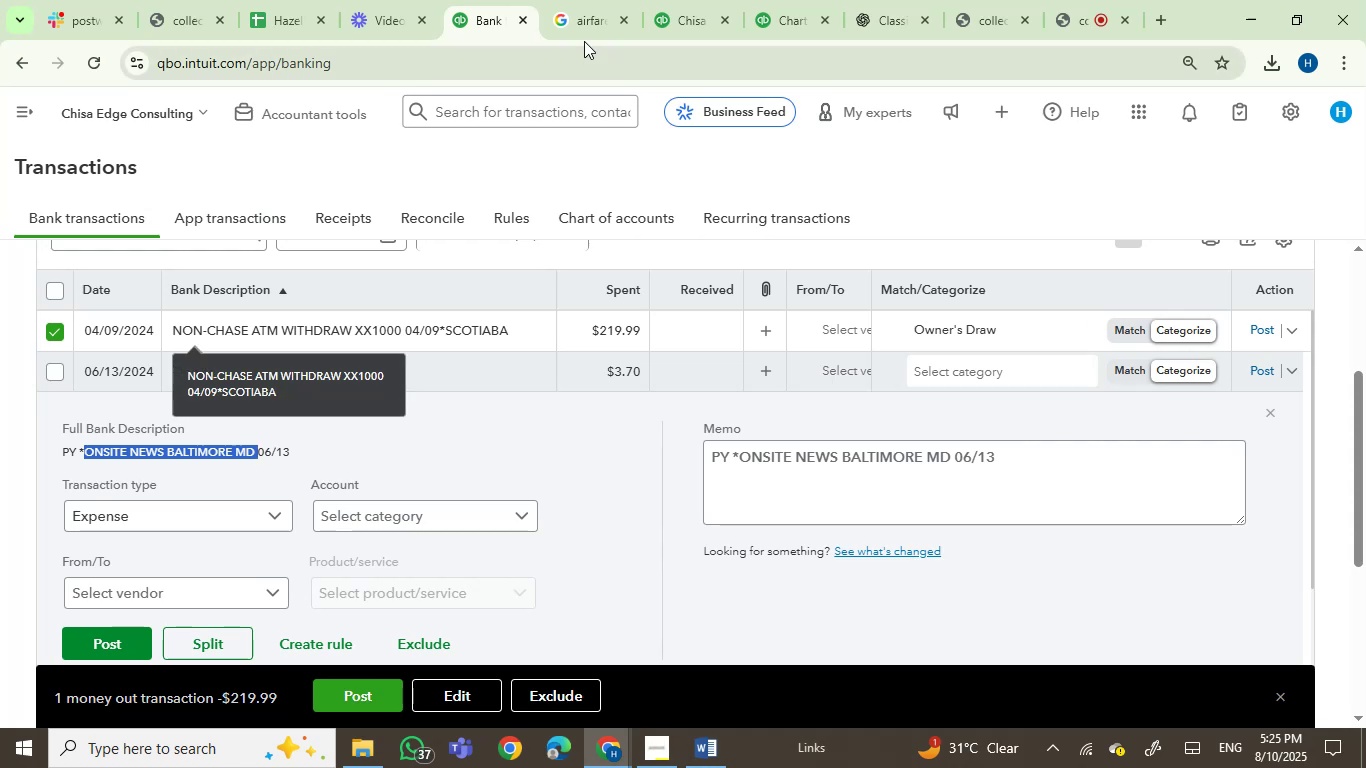 
left_click([581, 24])
 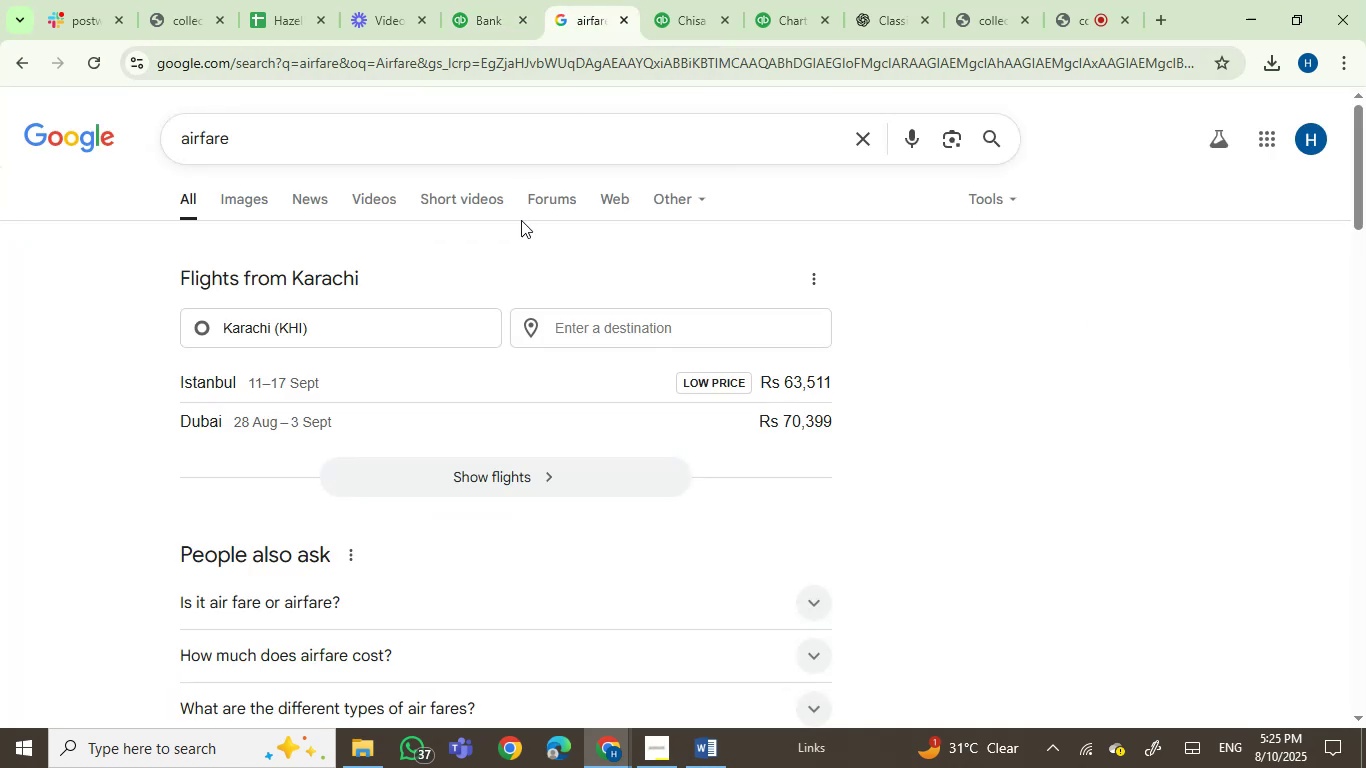 
left_click_drag(start_coordinate=[399, 139], to_coordinate=[131, 130])
 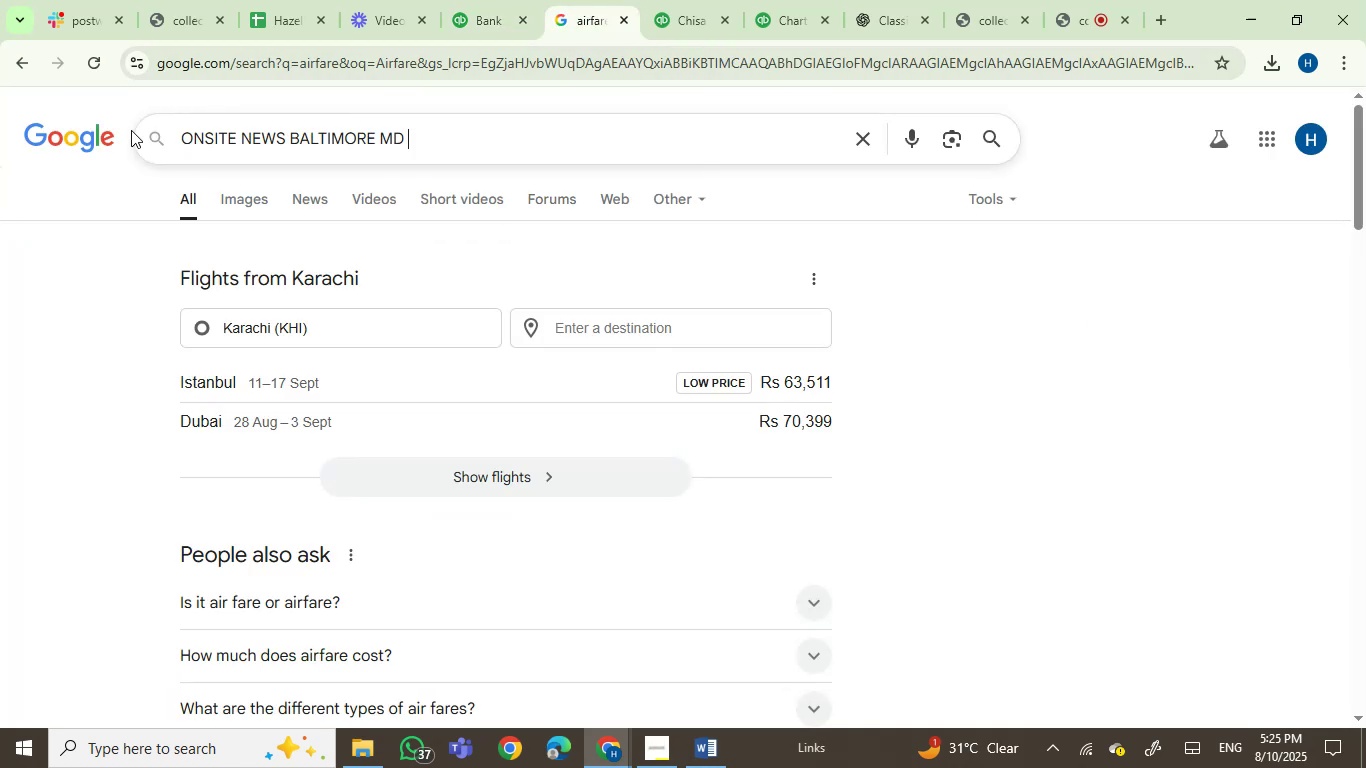 
key(Control+V)
 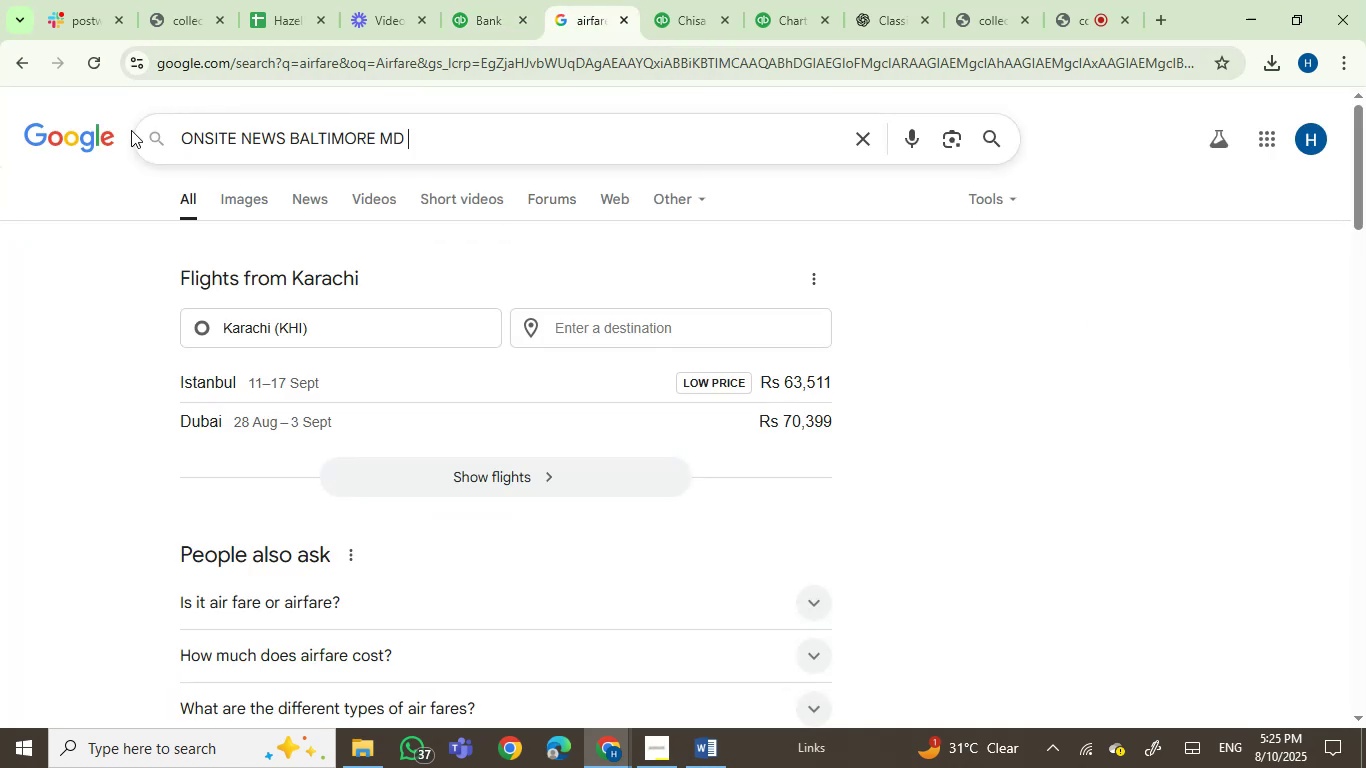 
key(Enter)
 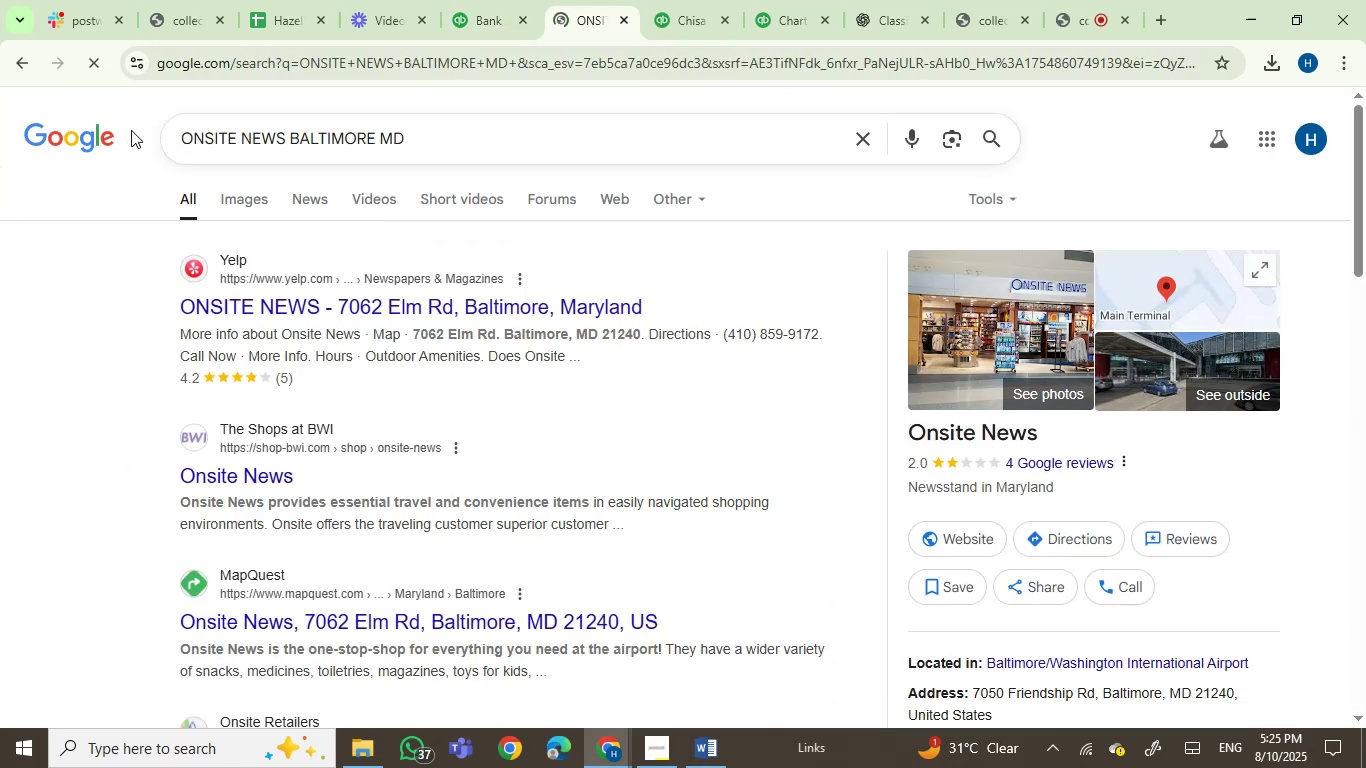 
left_click([472, 0])
 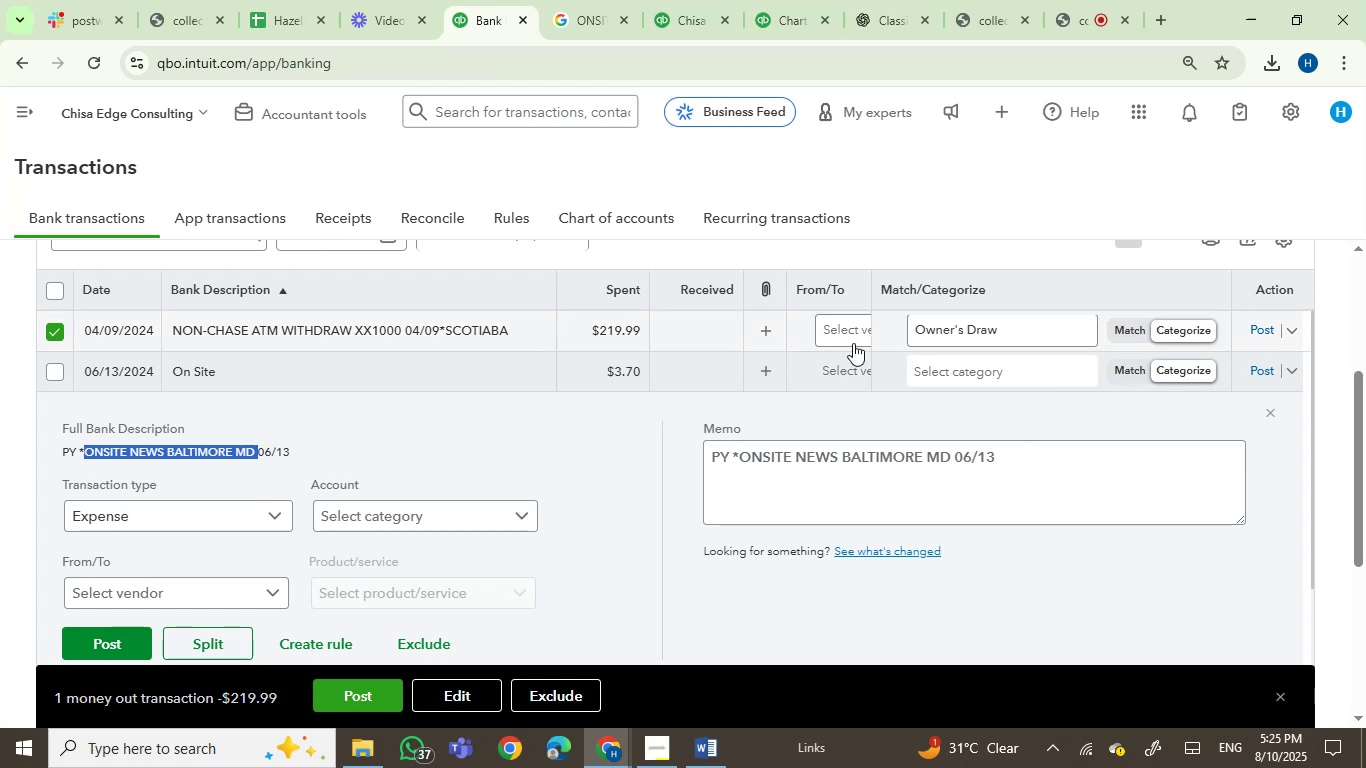 
left_click([926, 367])
 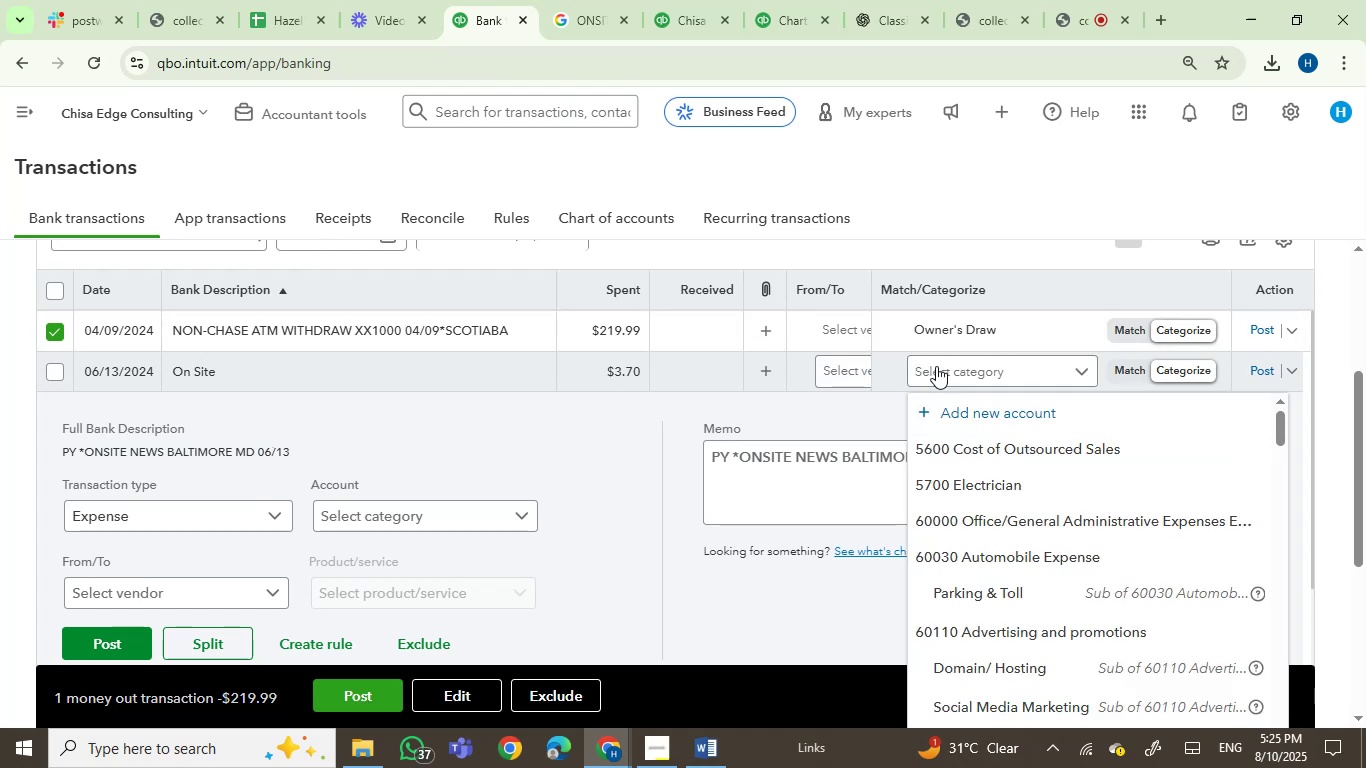 
type(trav)
 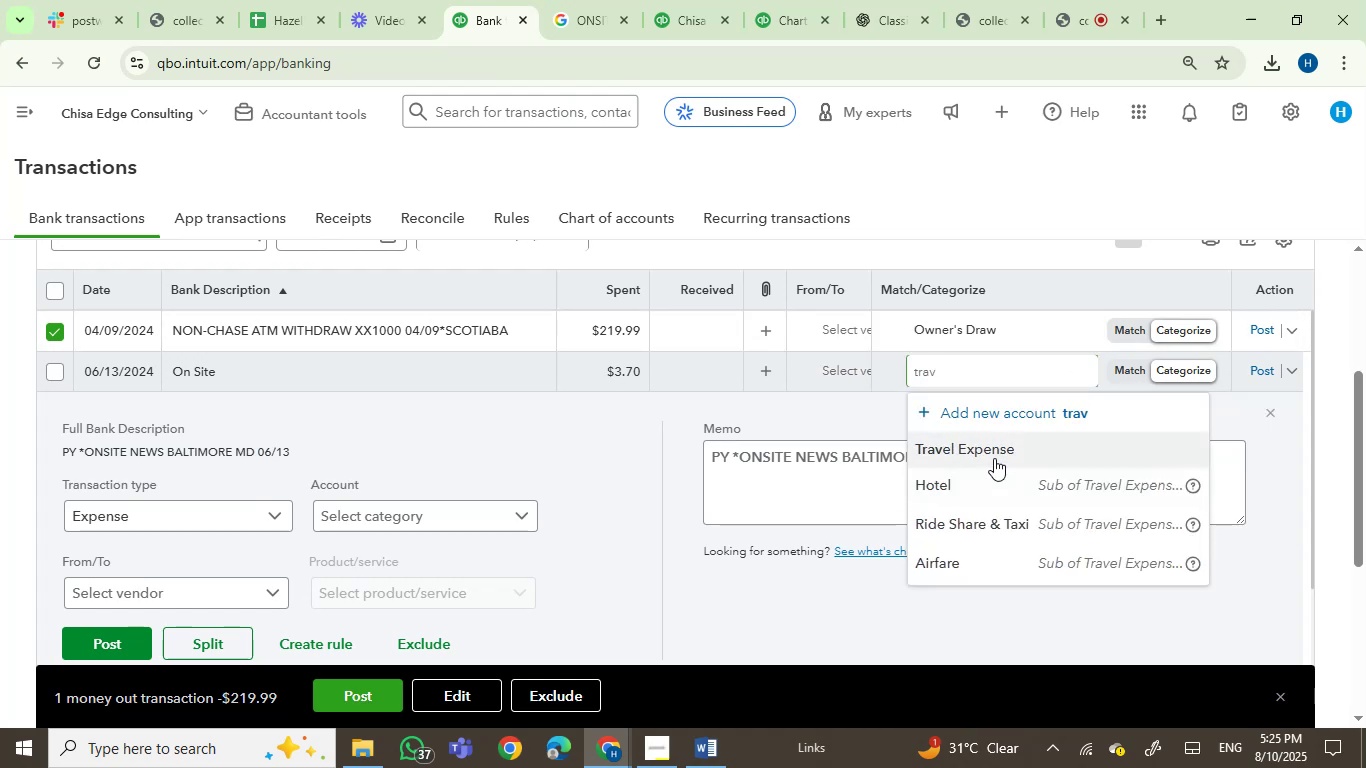 
left_click([994, 451])
 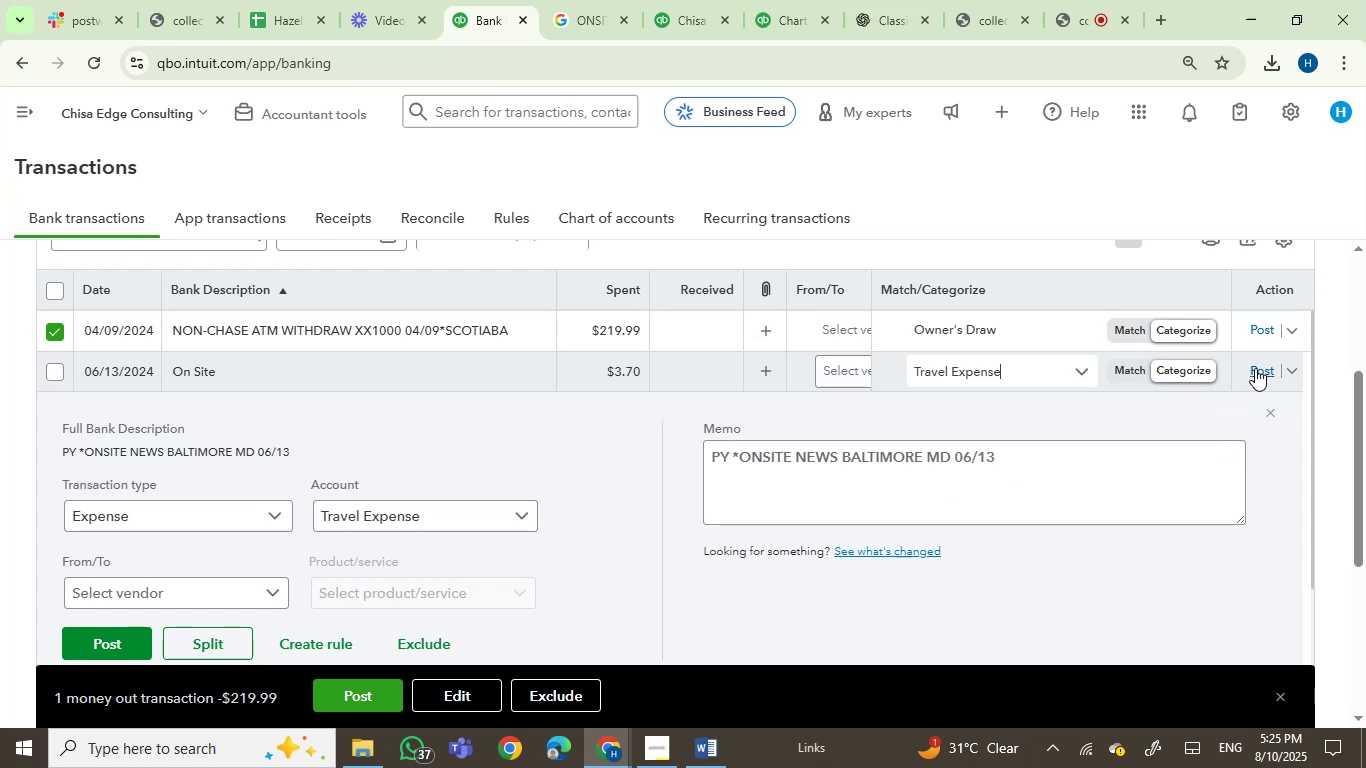 
left_click([1260, 366])
 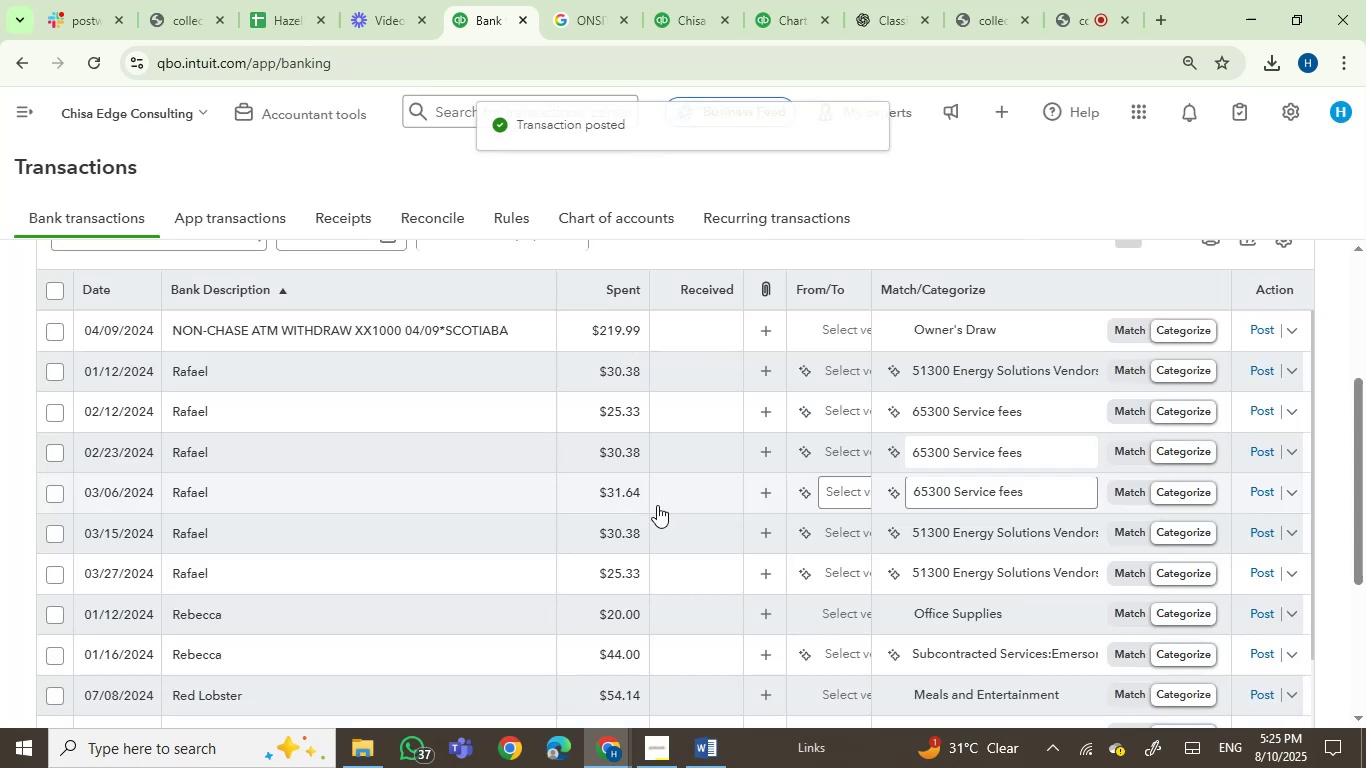 
wait(5.91)
 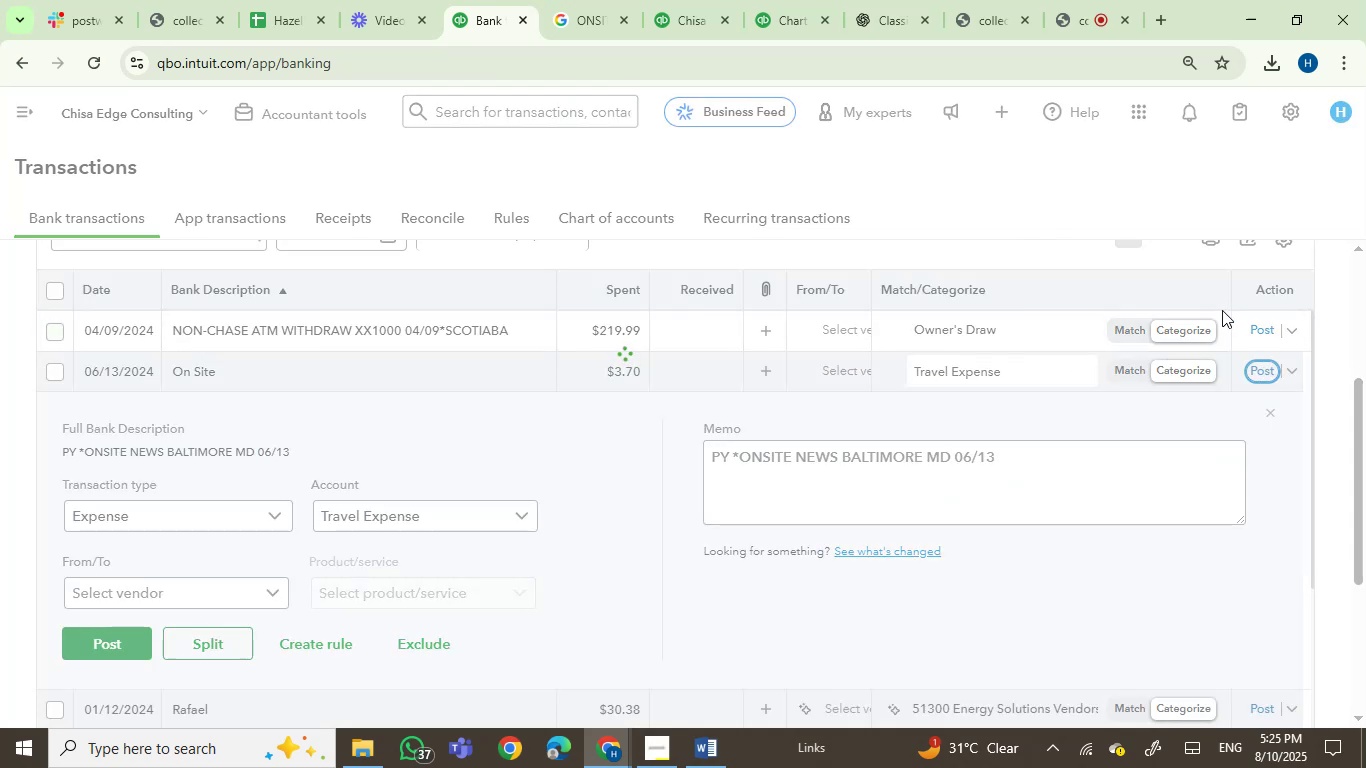 
left_click([245, 322])
 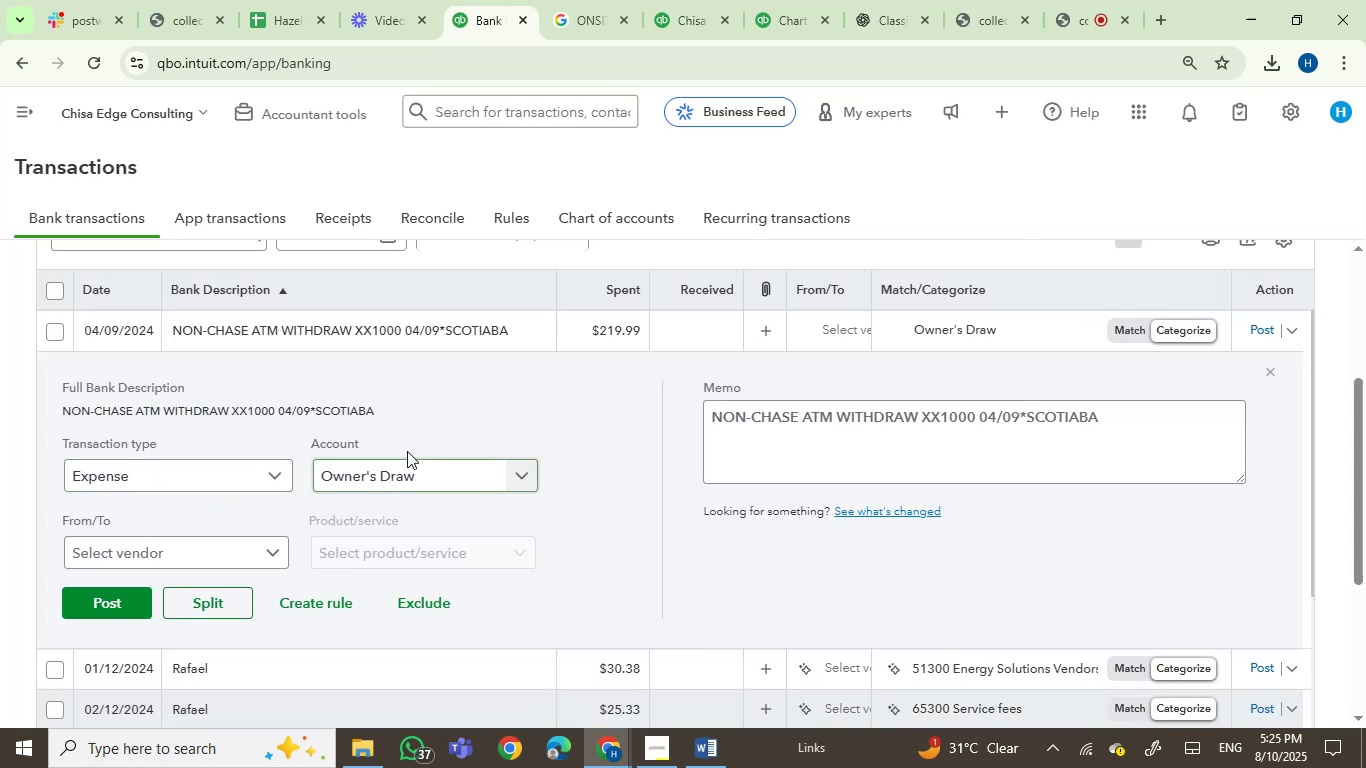 
left_click([80, 411])
 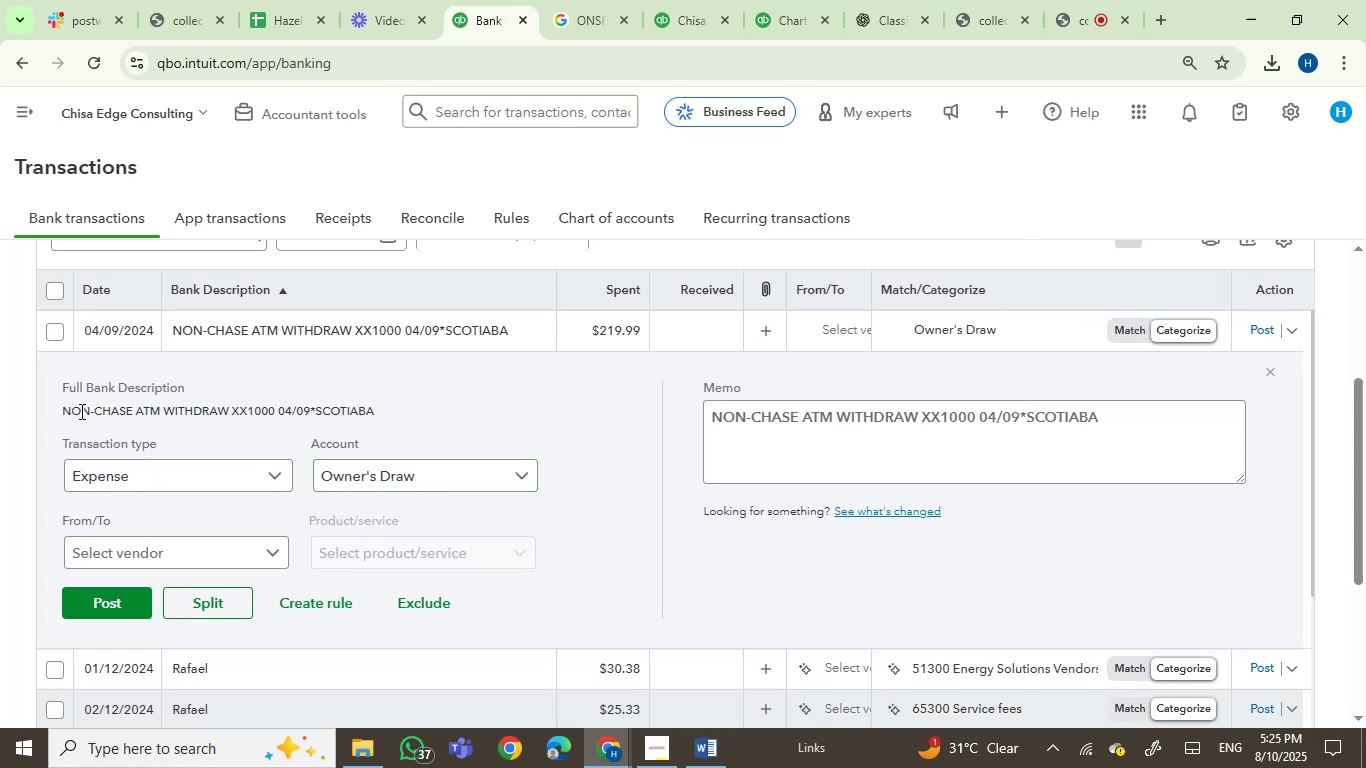 
left_click_drag(start_coordinate=[80, 411], to_coordinate=[192, 405])
 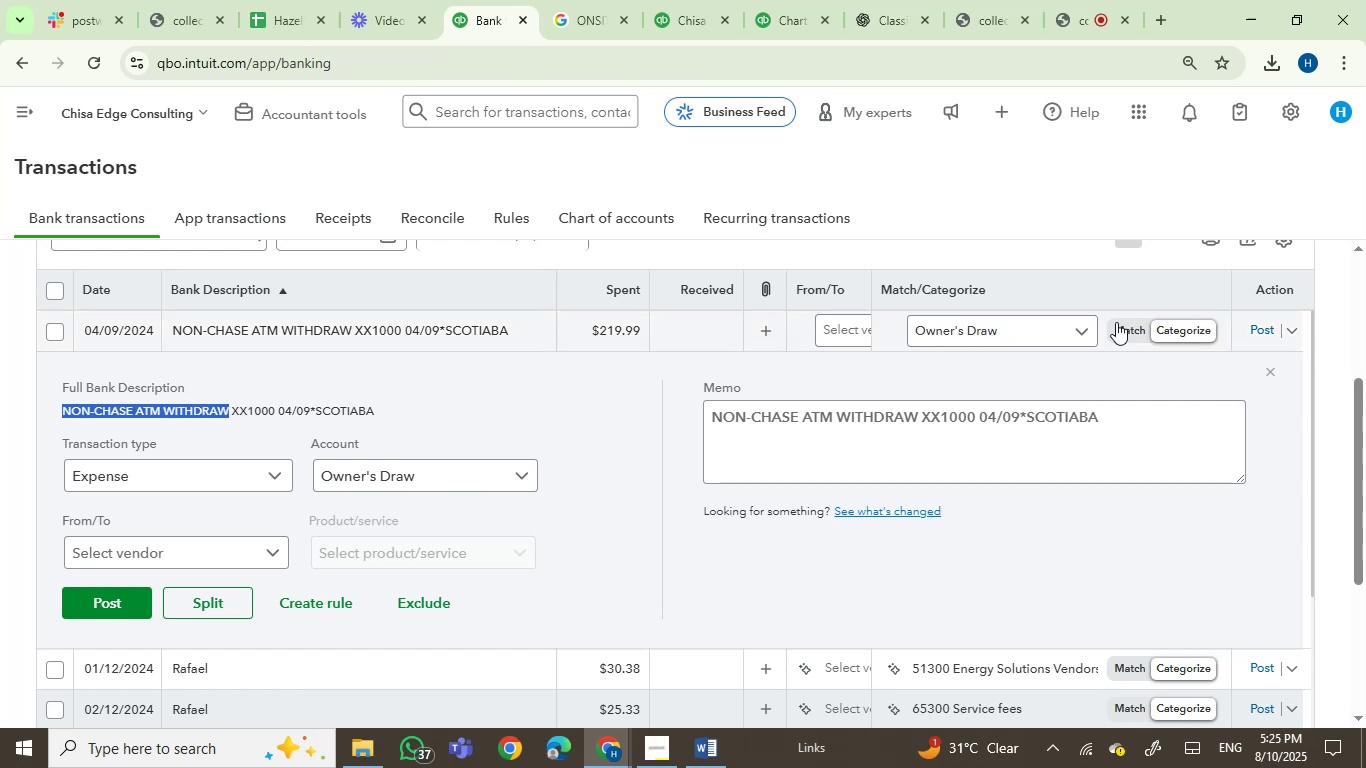 
left_click([1255, 330])
 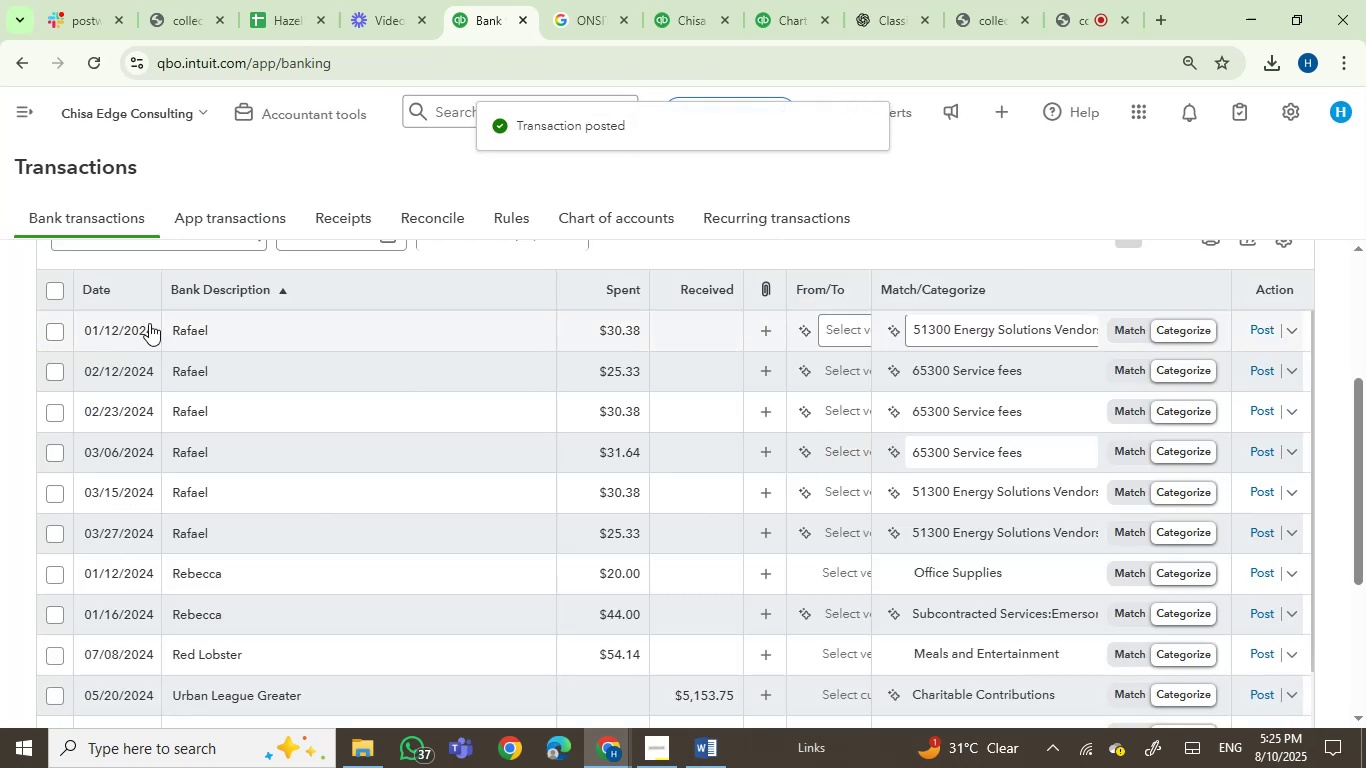 
wait(7.21)
 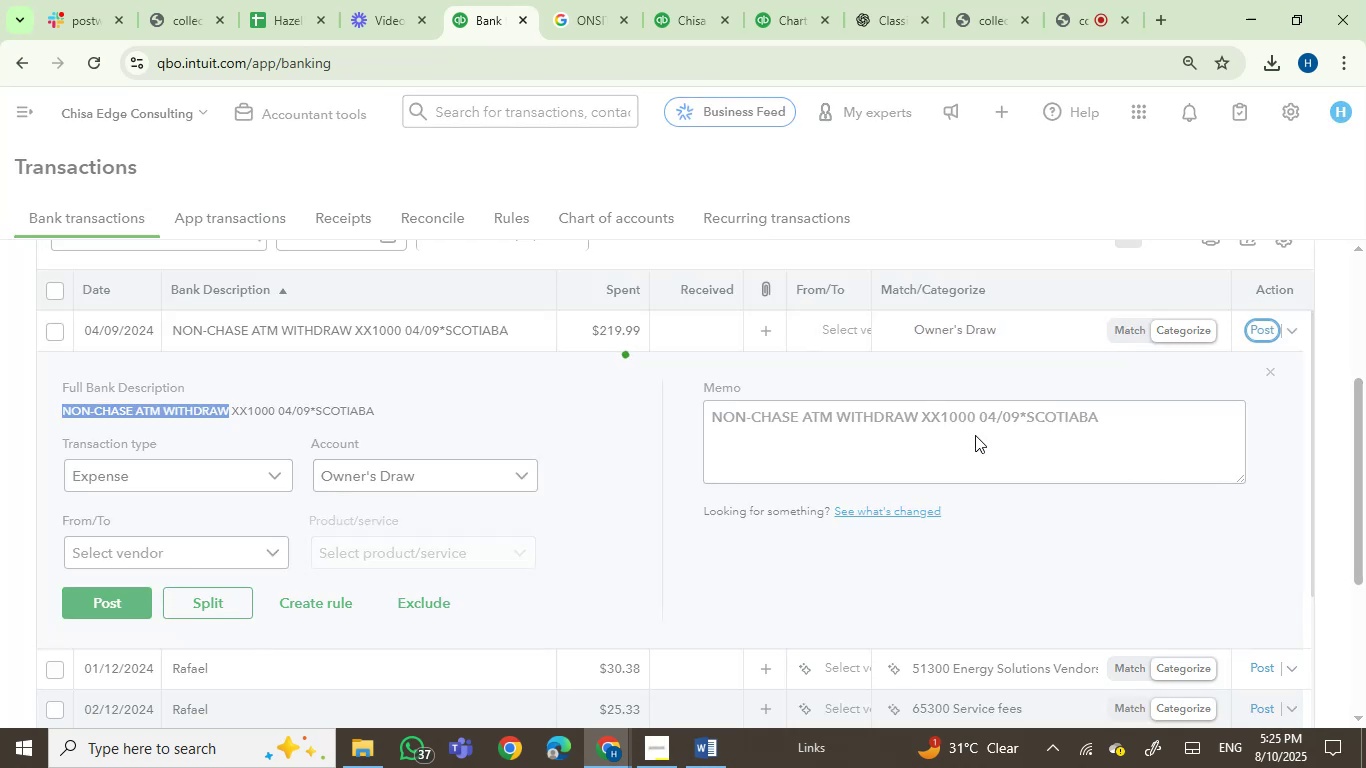 
left_click([211, 342])
 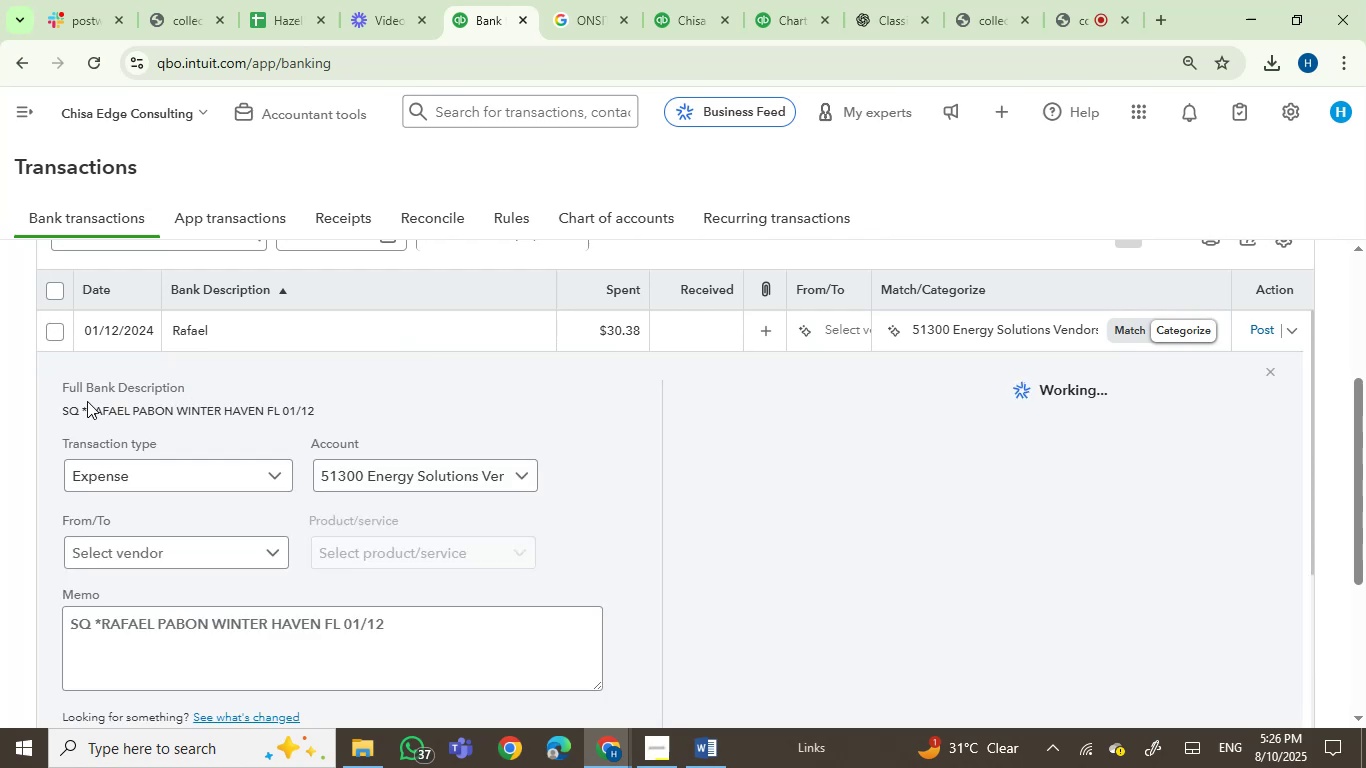 
double_click([100, 414])
 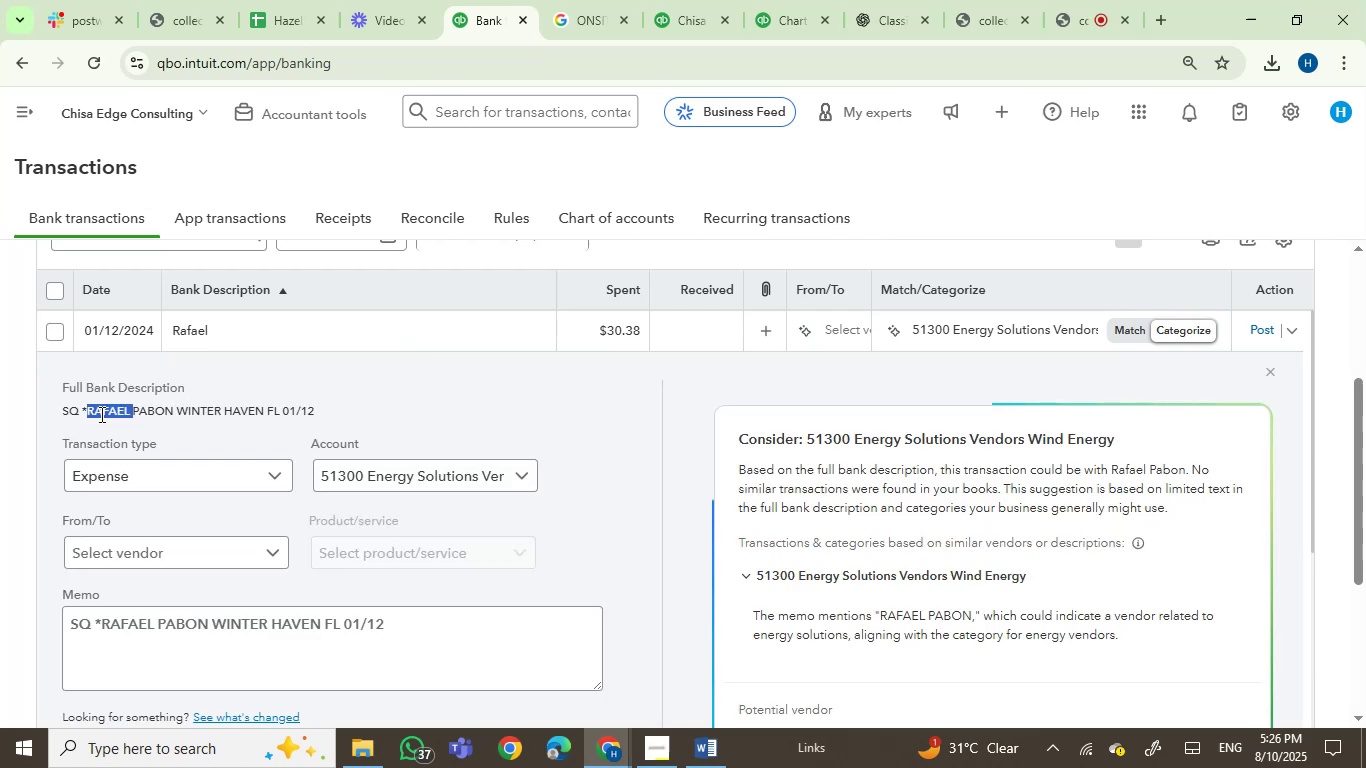 
key(Control+C)
 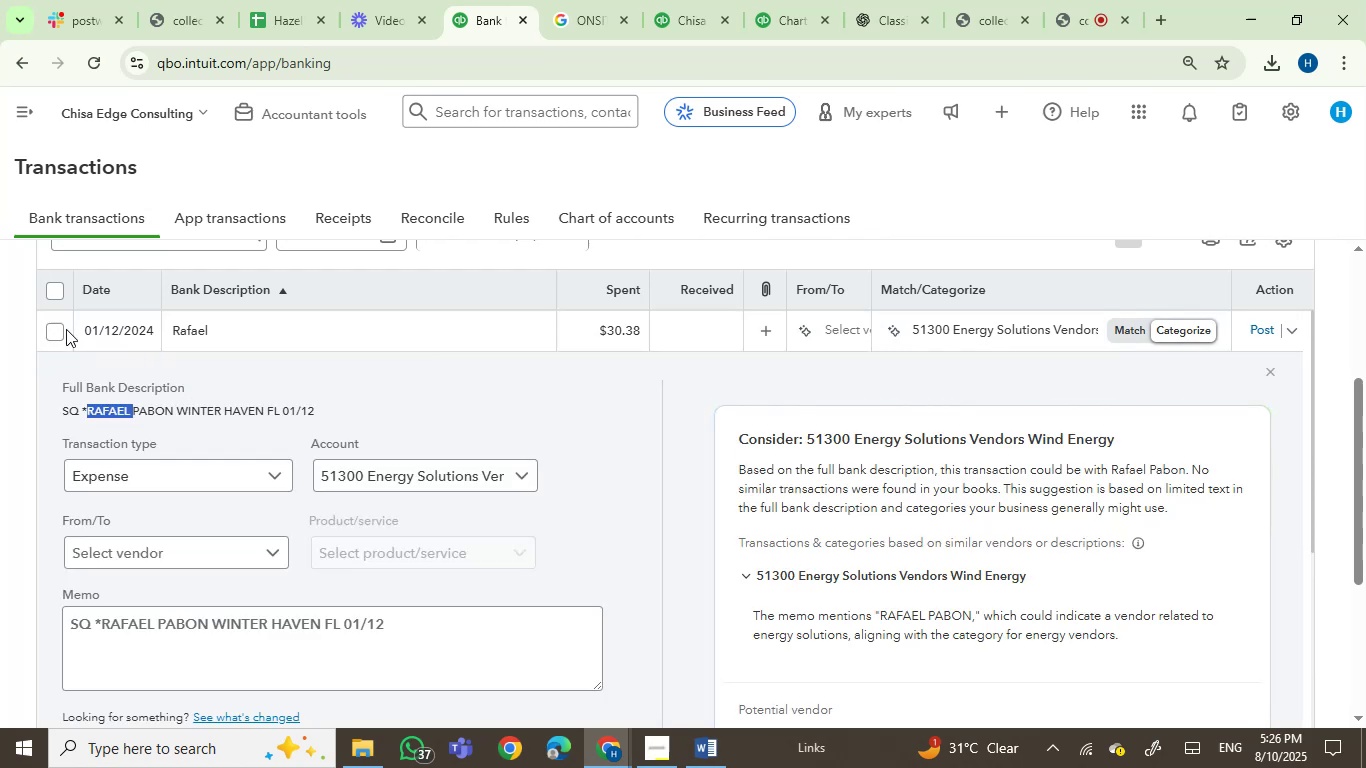 
left_click([54, 335])
 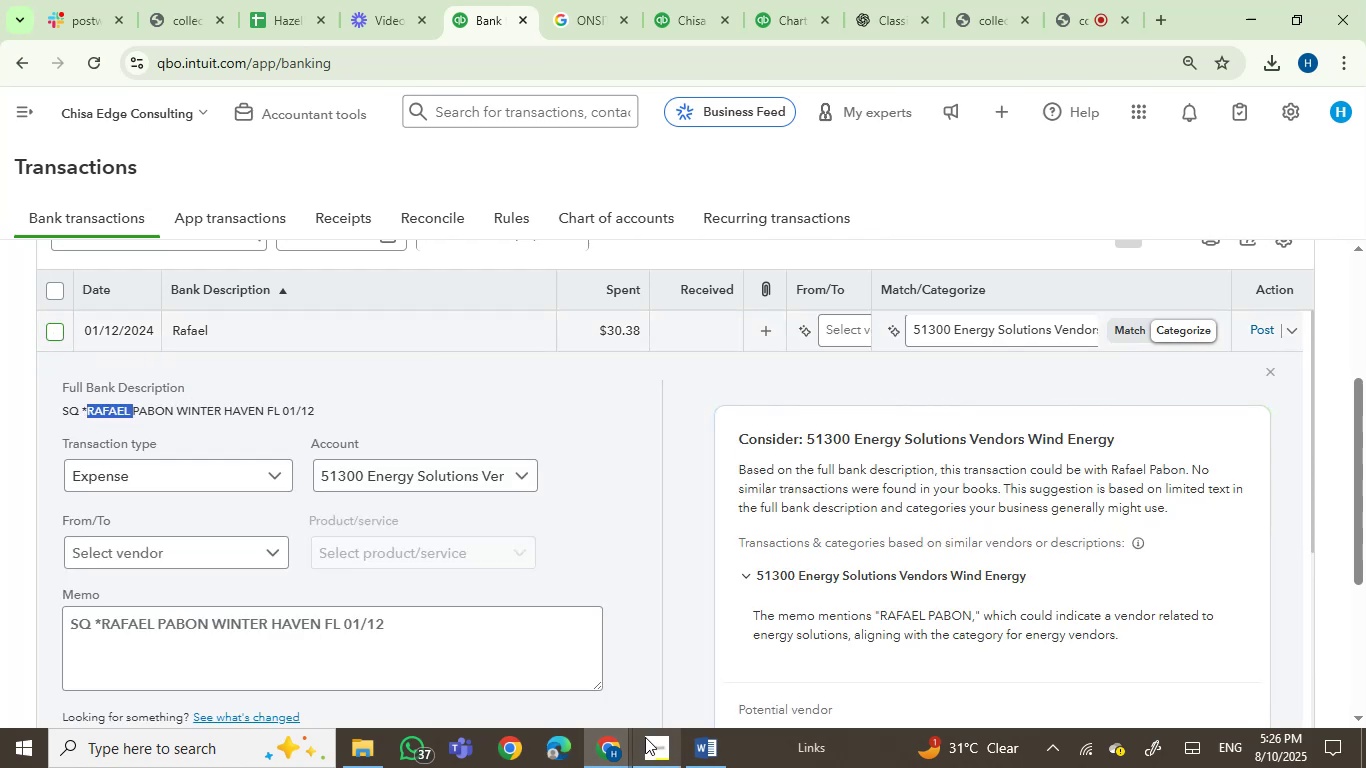 
left_click([693, 741])
 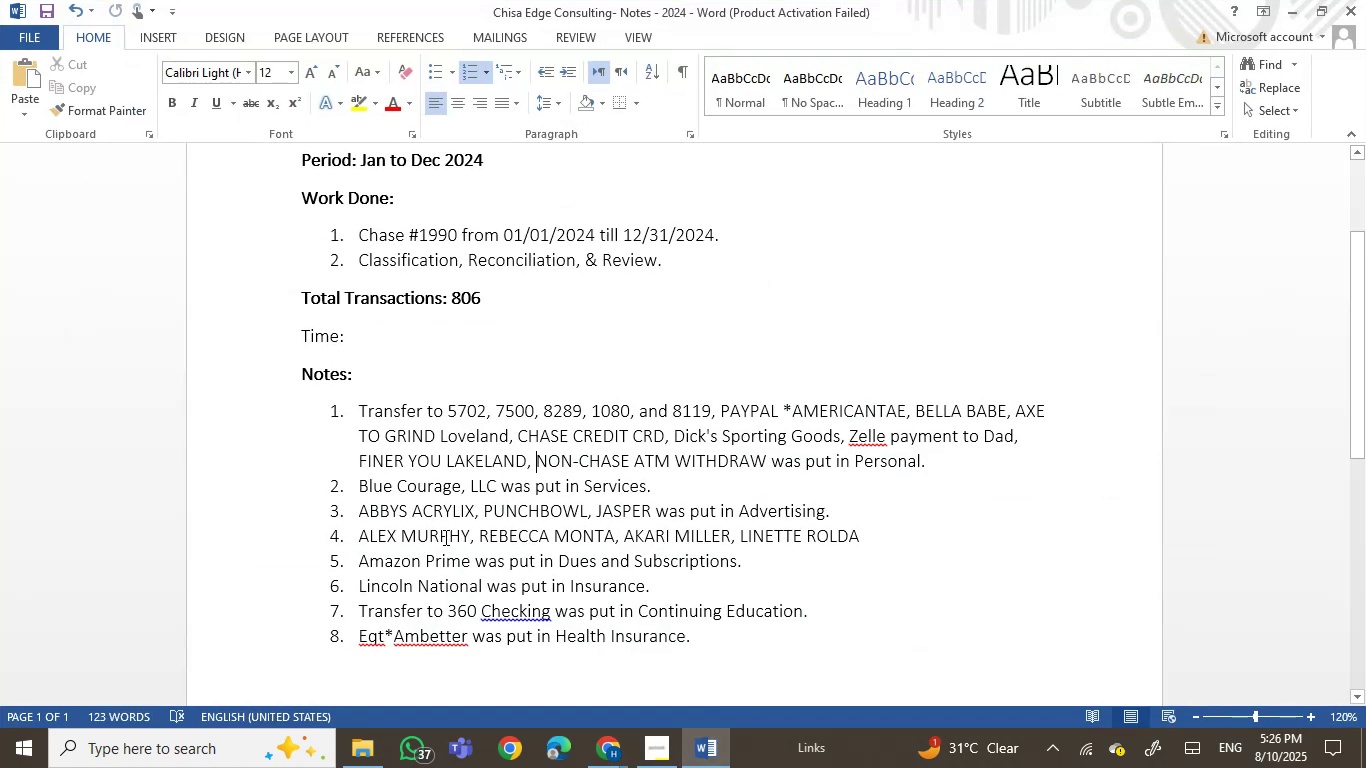 
wait(5.07)
 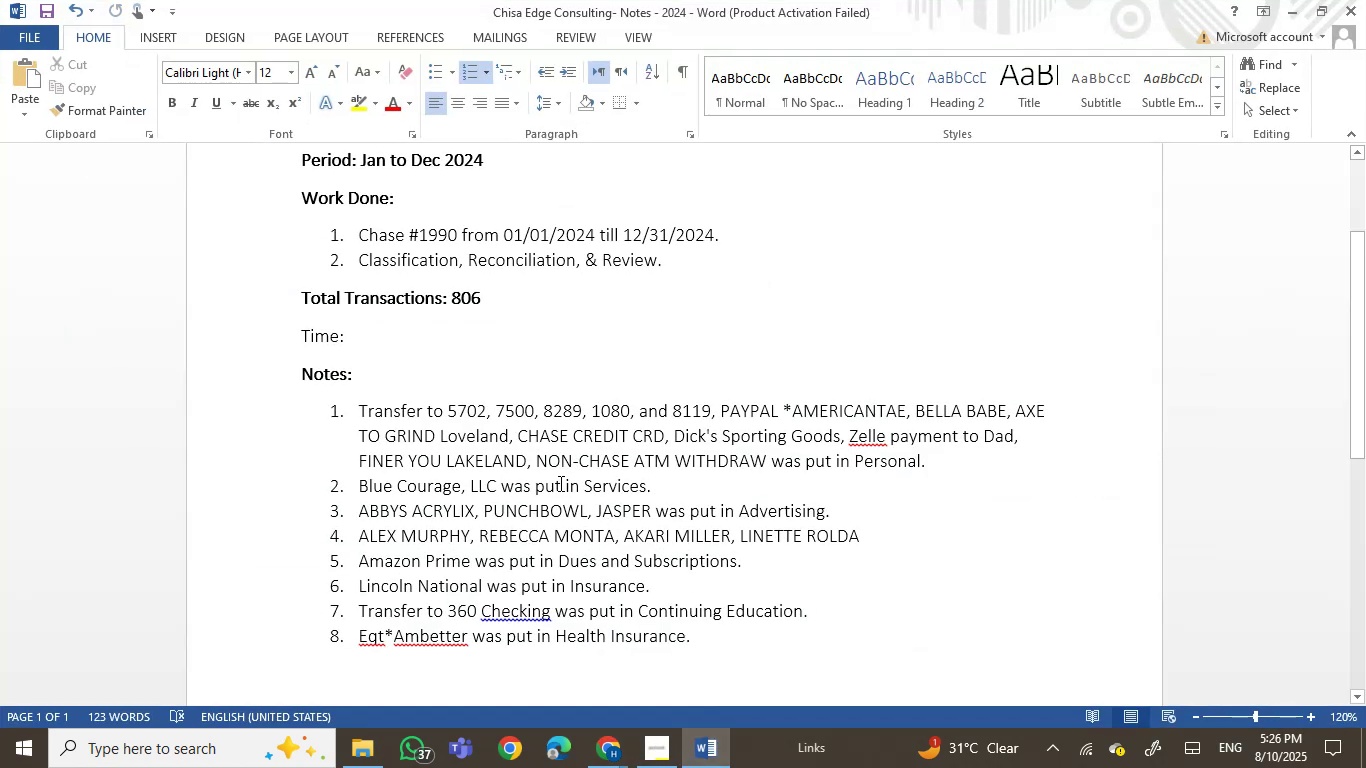 
left_click([858, 535])
 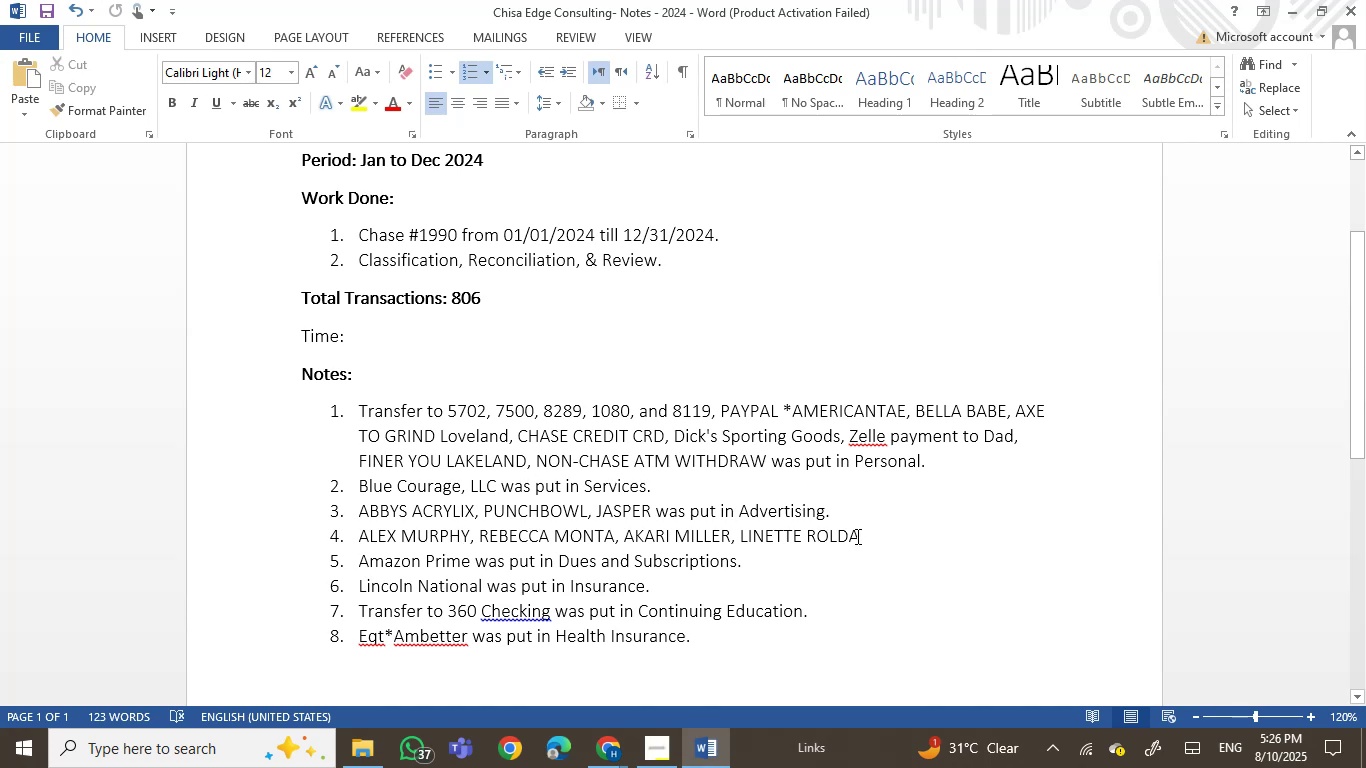 
type(, and )
 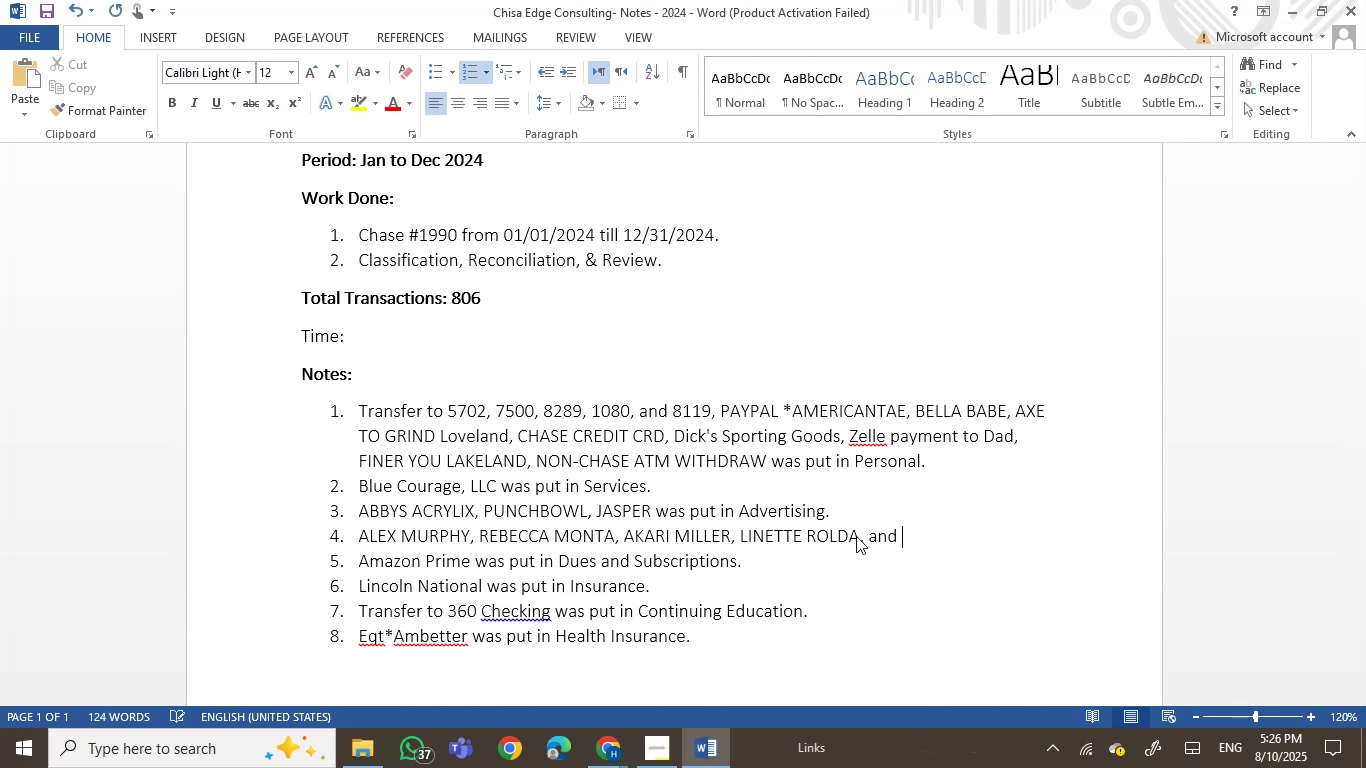 
key(Control+V)
 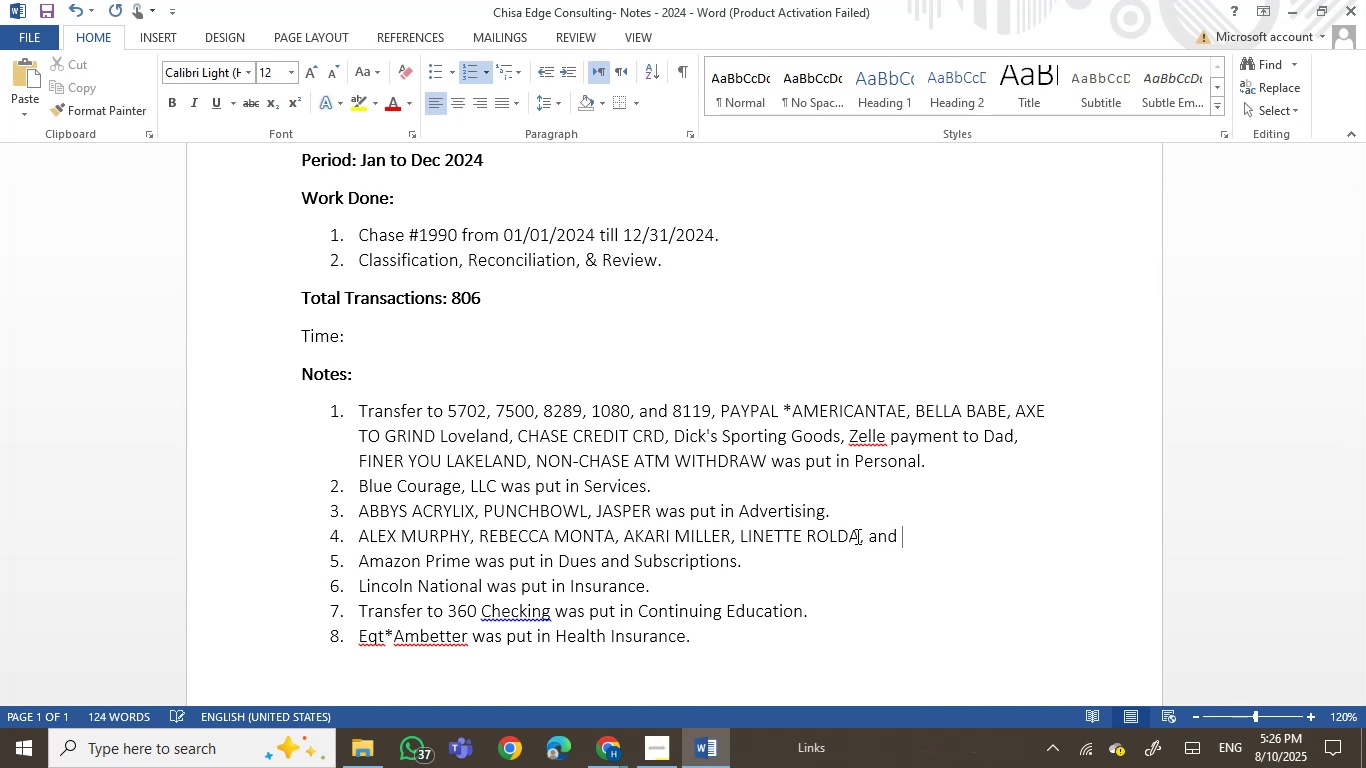 
type( was put in Subcontracted Servicees.)
 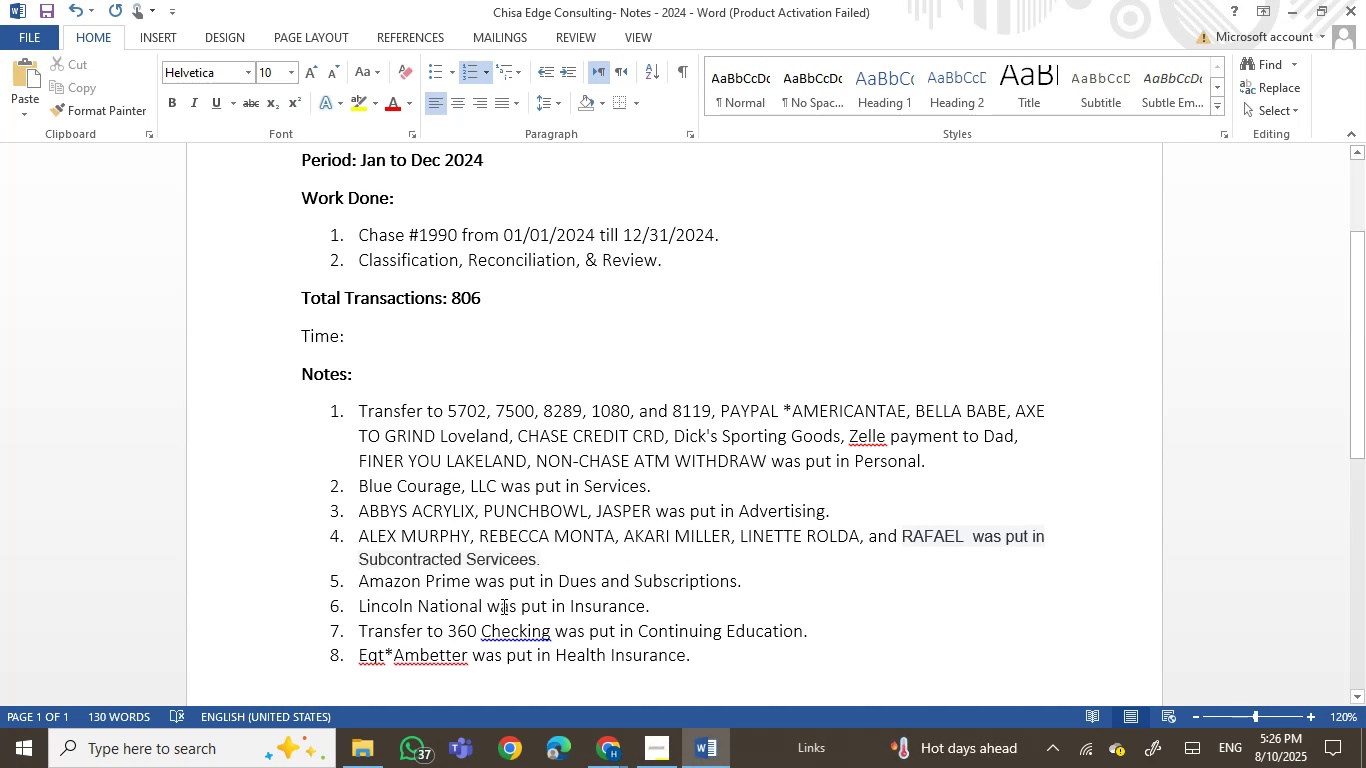 
left_click([525, 561])
 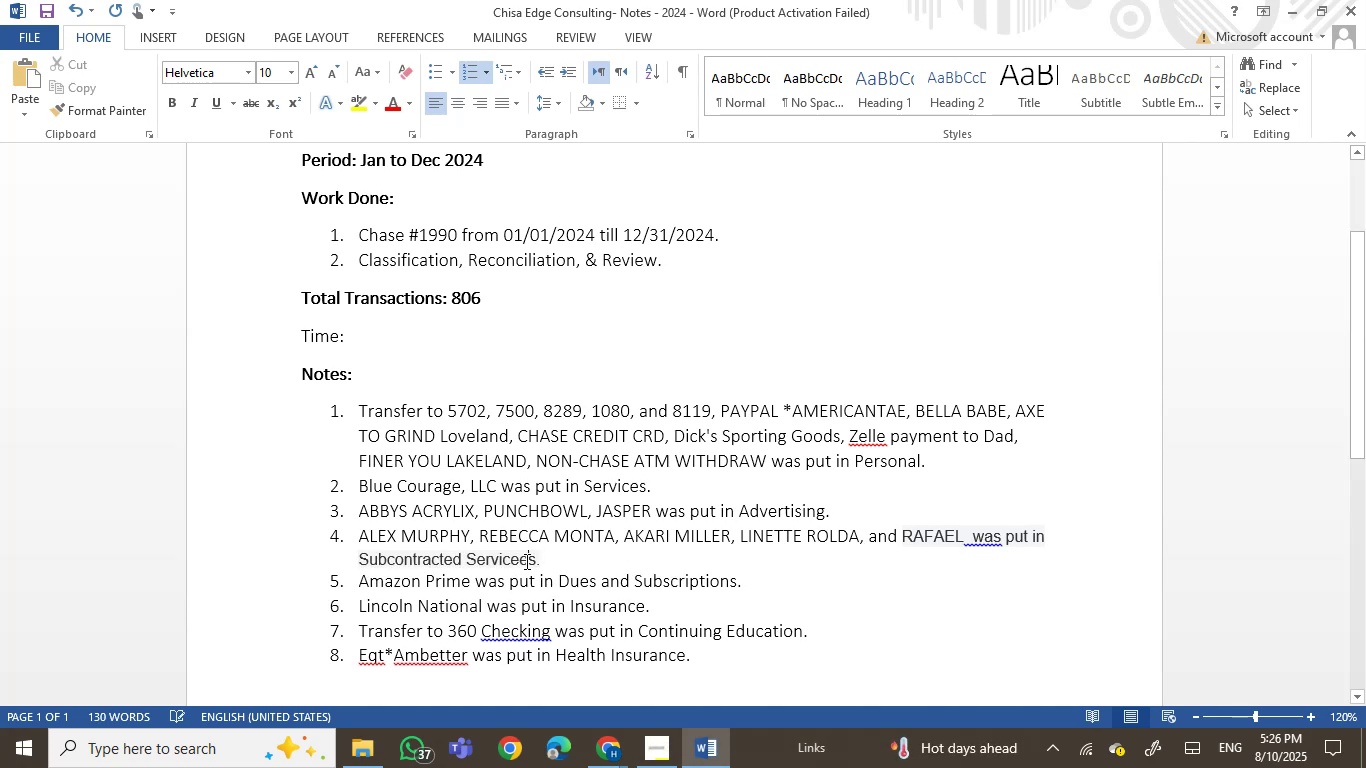 
key(Backspace)
 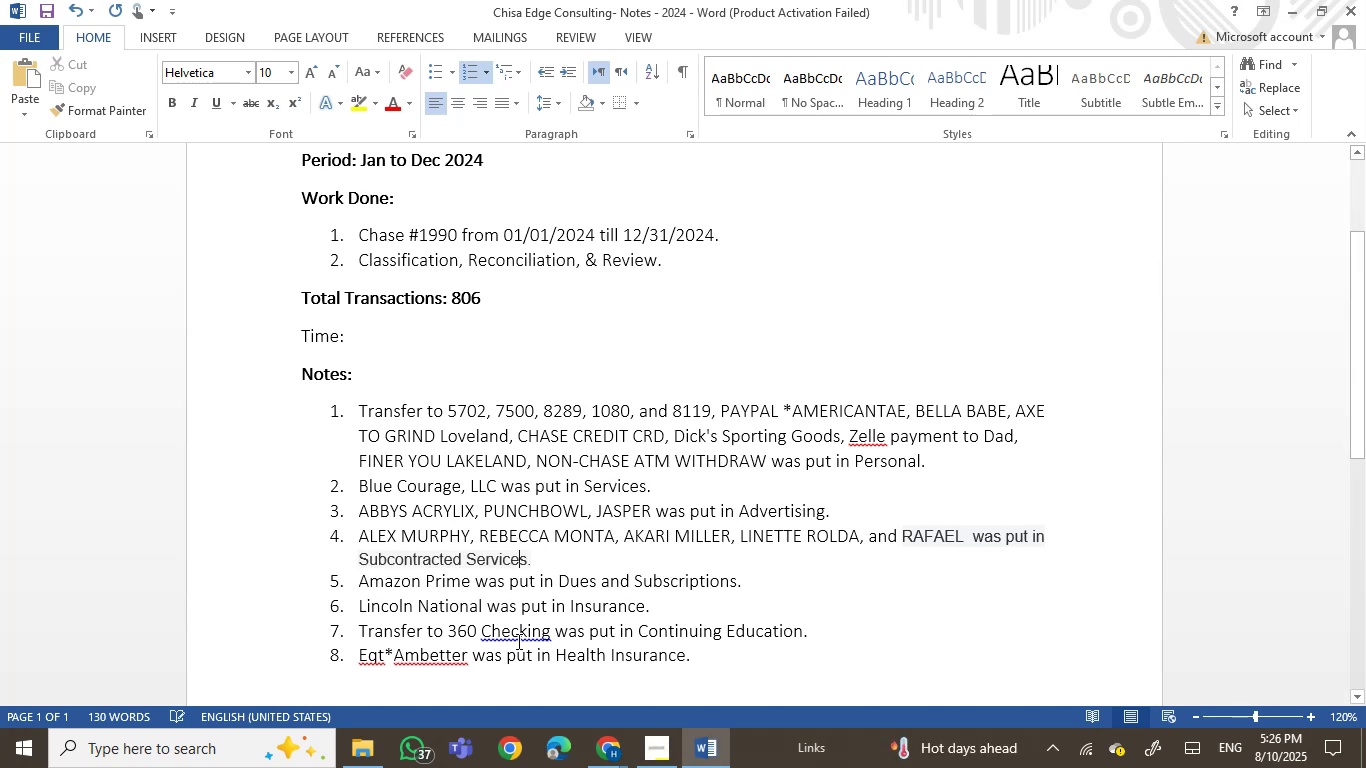 
left_click([517, 645])
 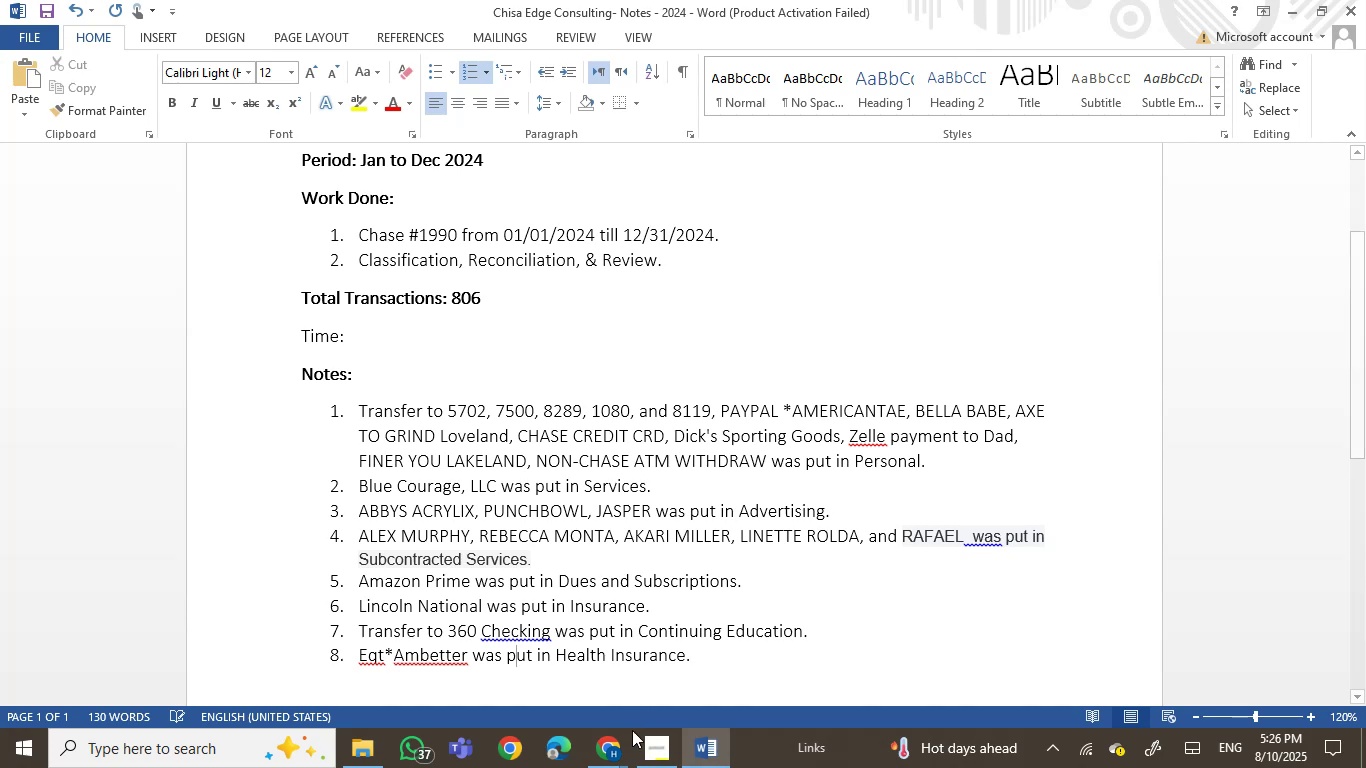 
left_click([615, 759])
 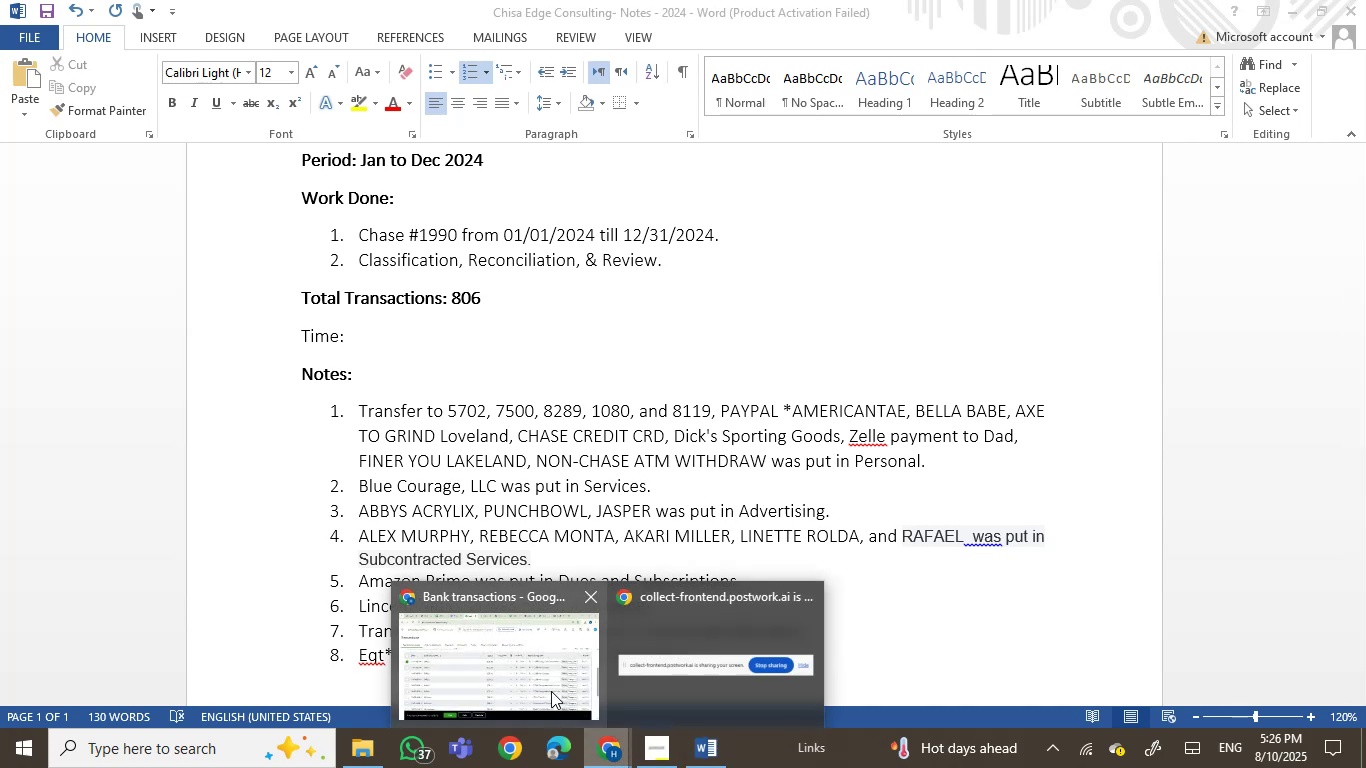 
left_click([530, 676])
 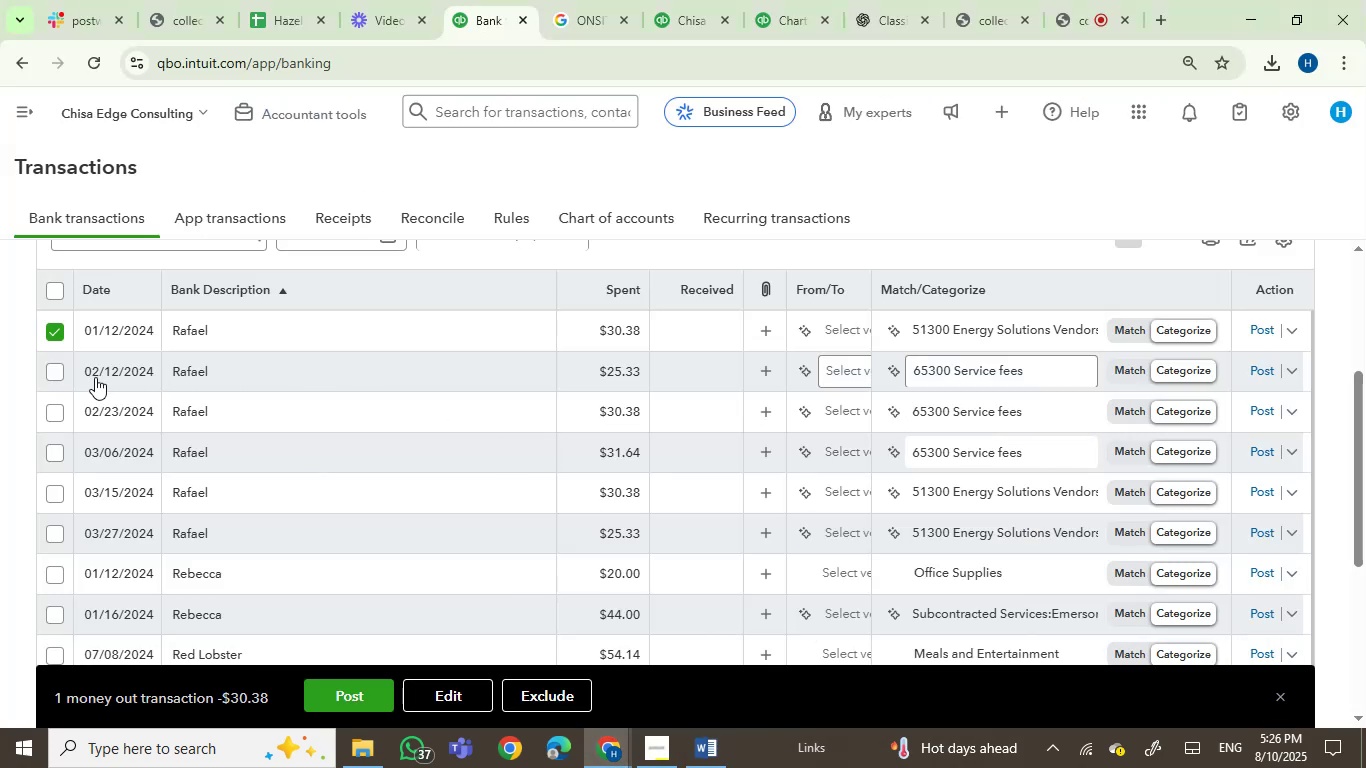 
left_click([62, 371])
 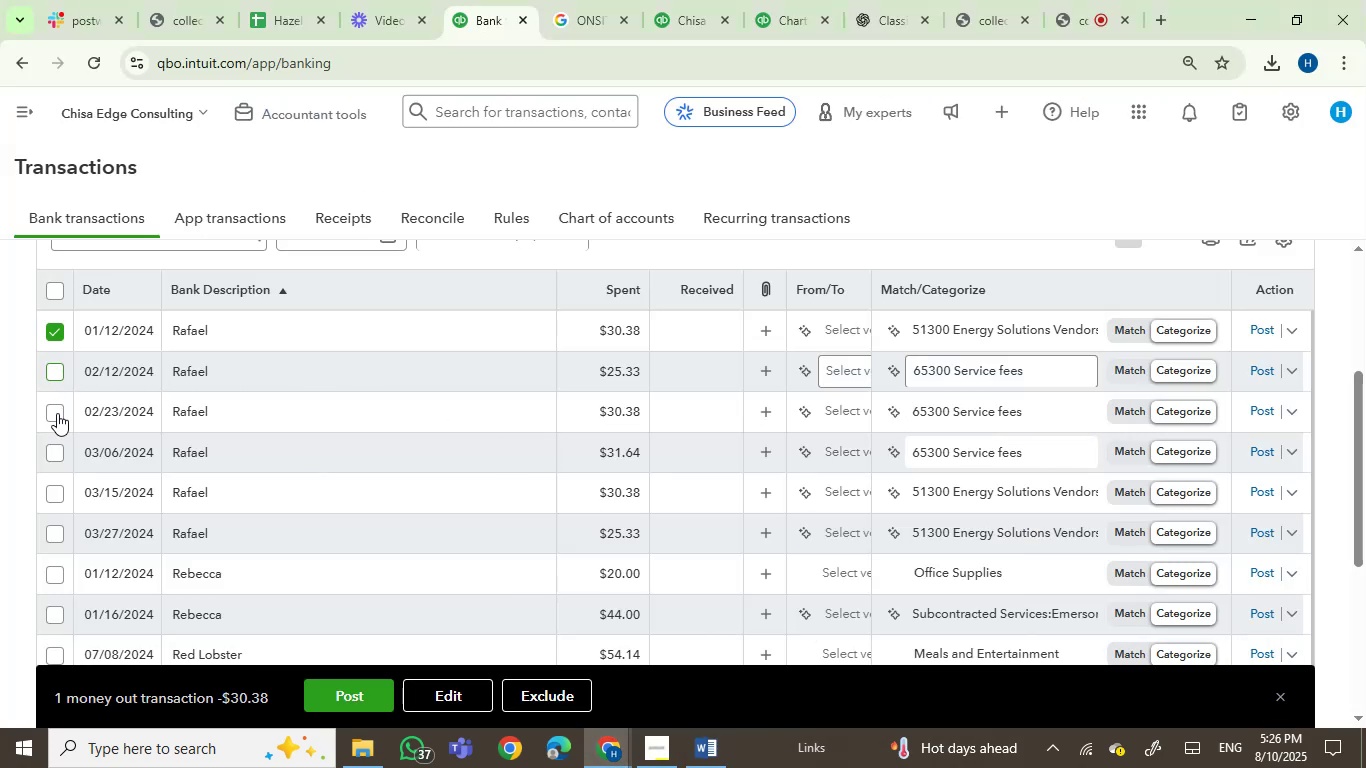 
left_click([57, 413])
 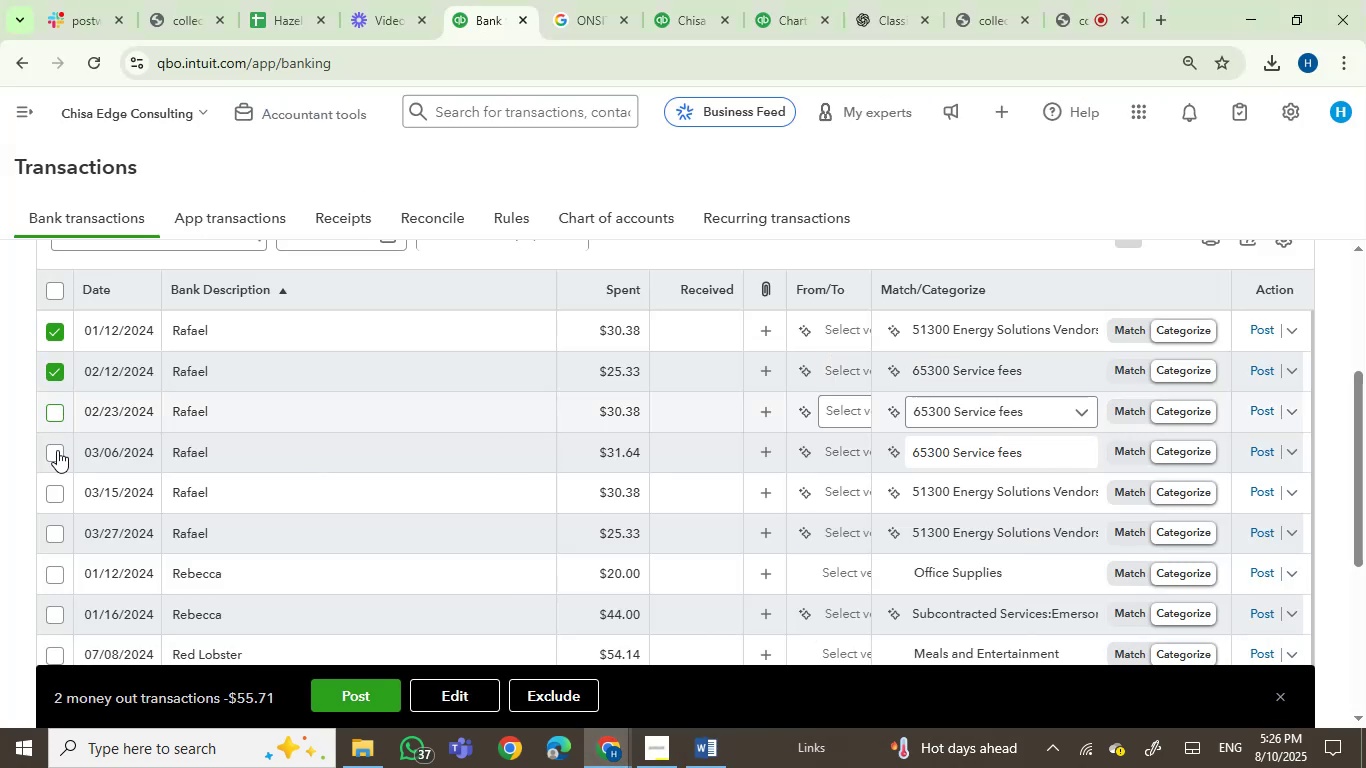 
left_click([57, 450])
 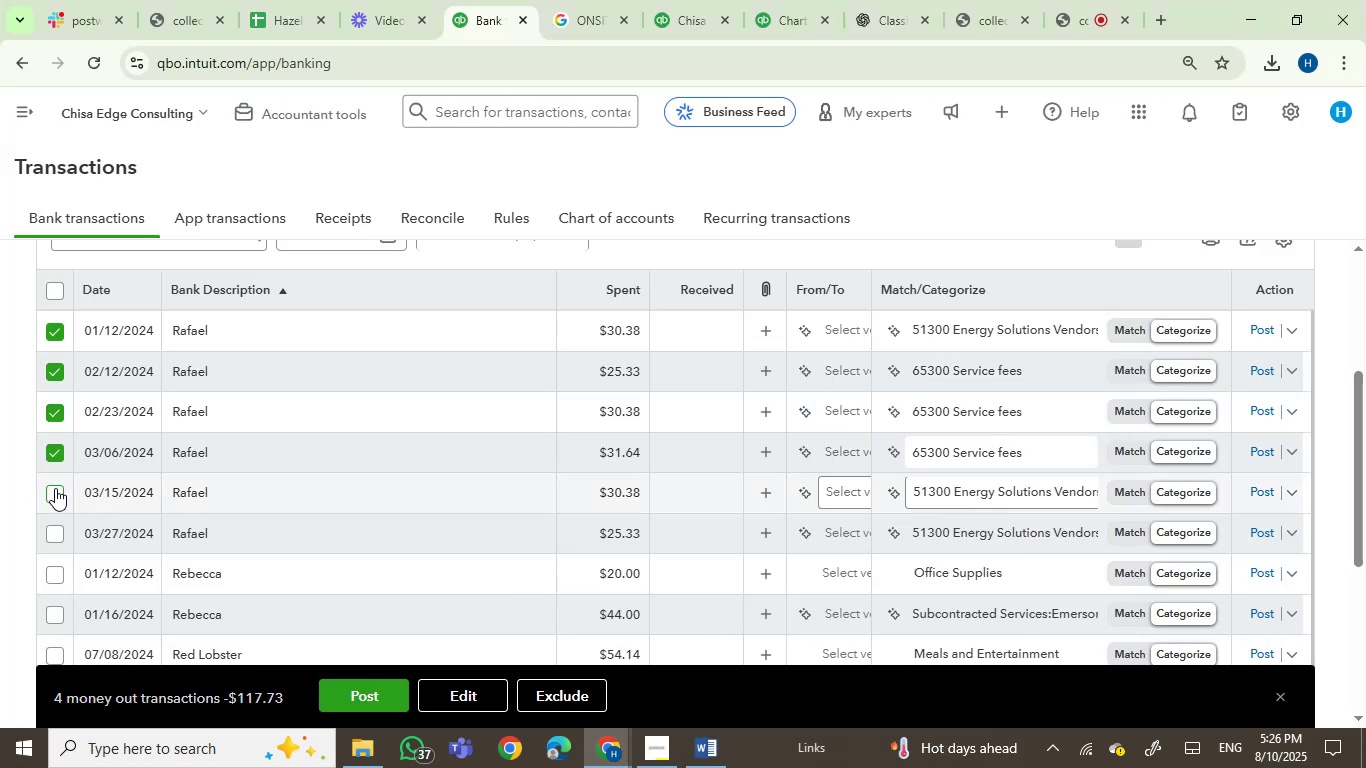 
left_click([54, 491])
 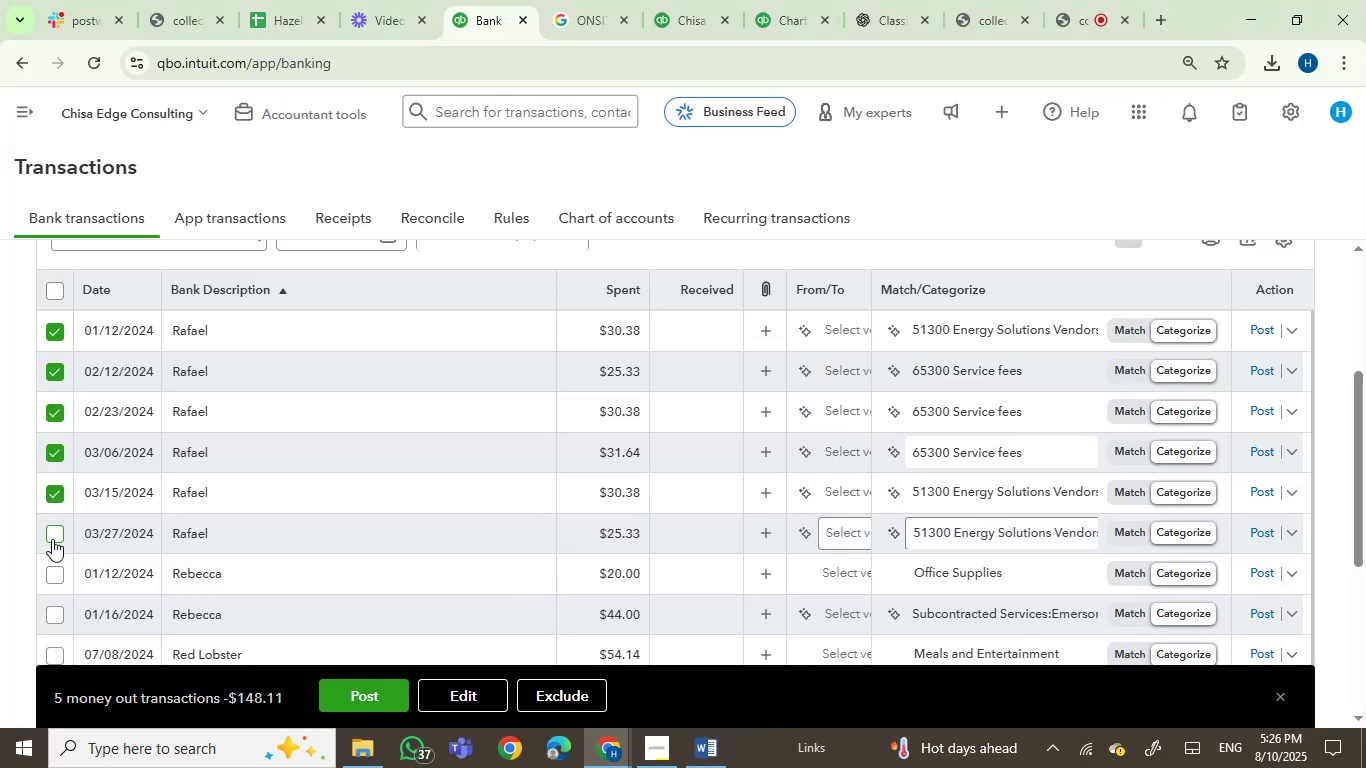 
left_click([52, 539])
 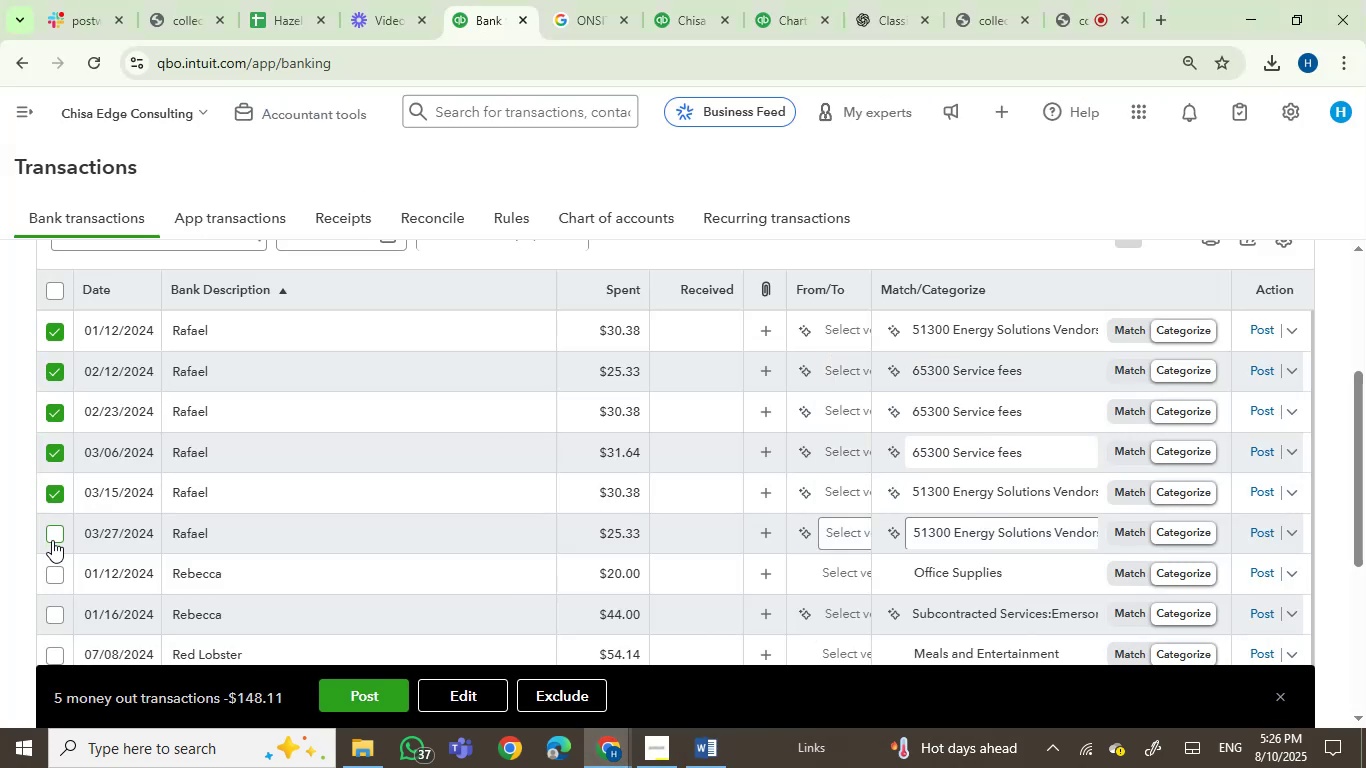 
mouse_move([81, 562])
 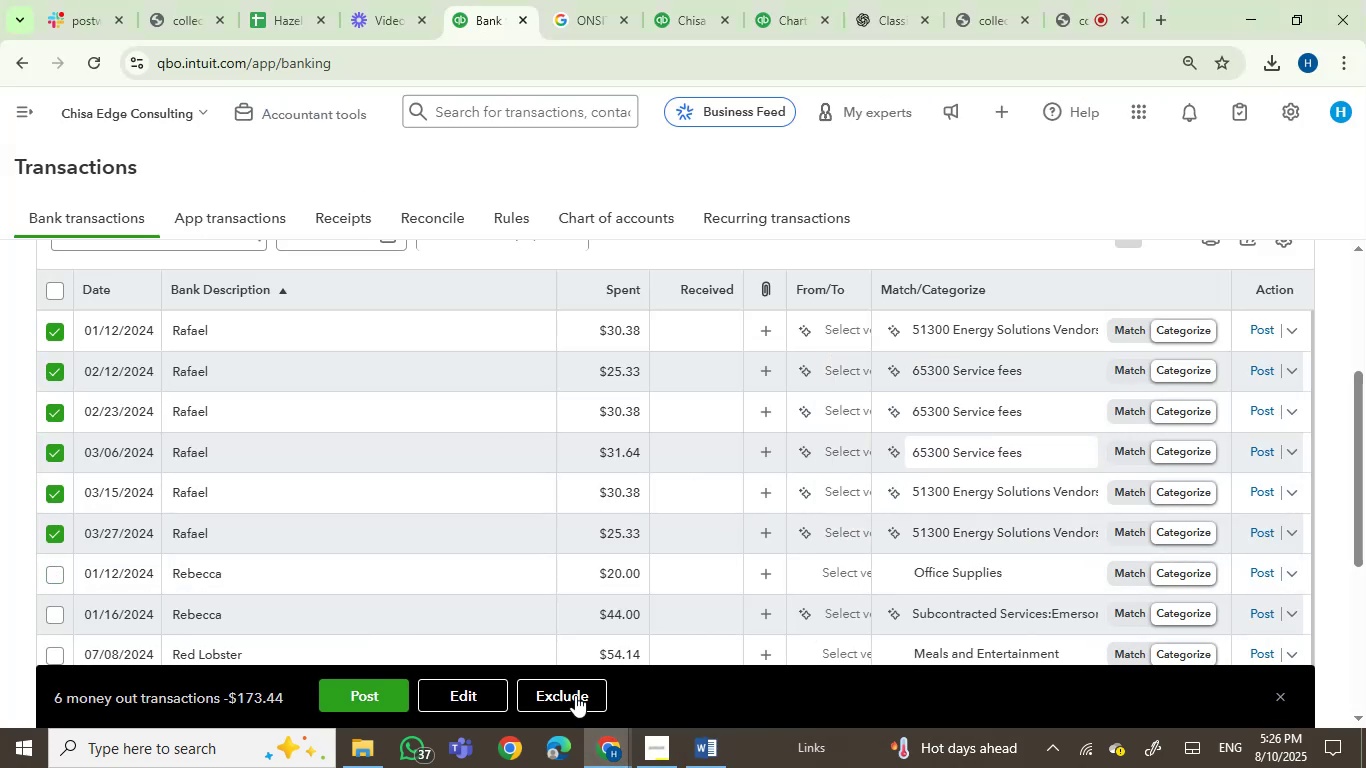 
left_click([484, 701])
 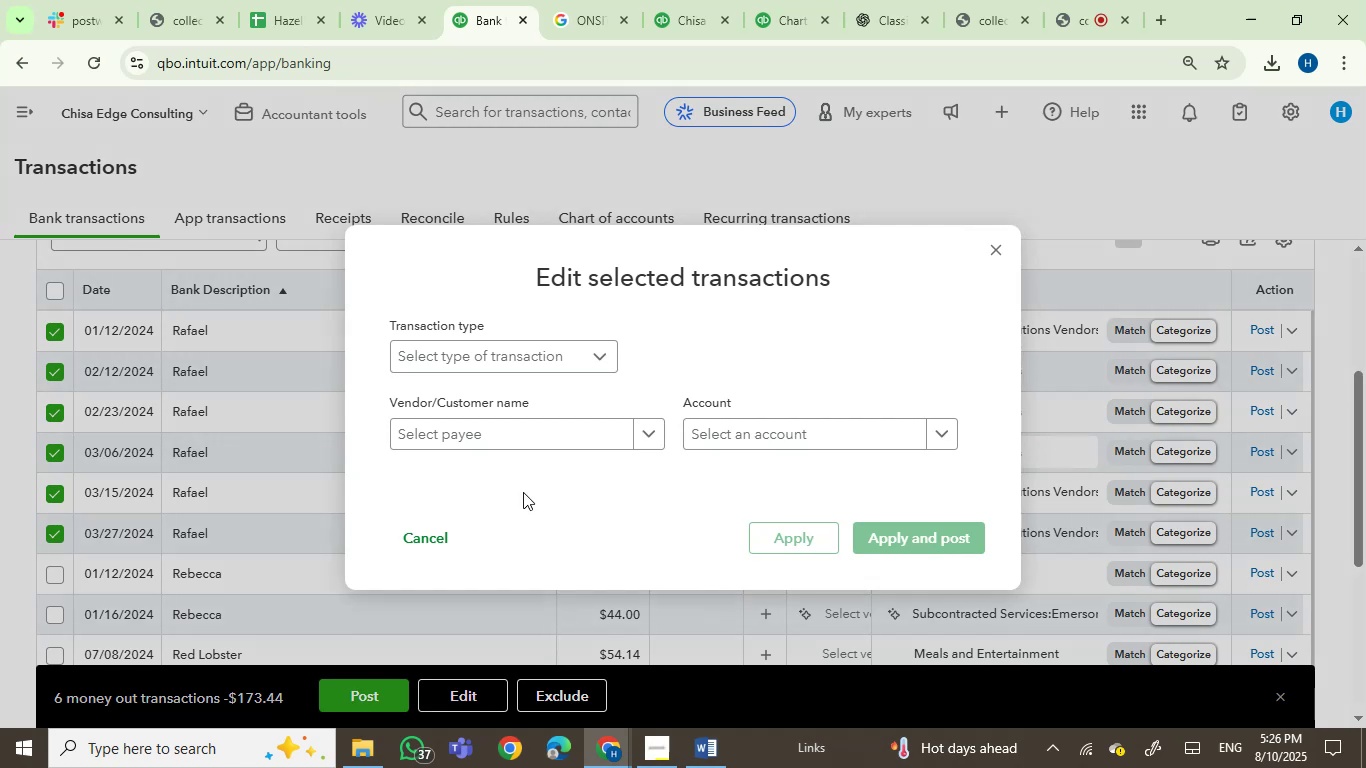 
left_click([526, 439])
 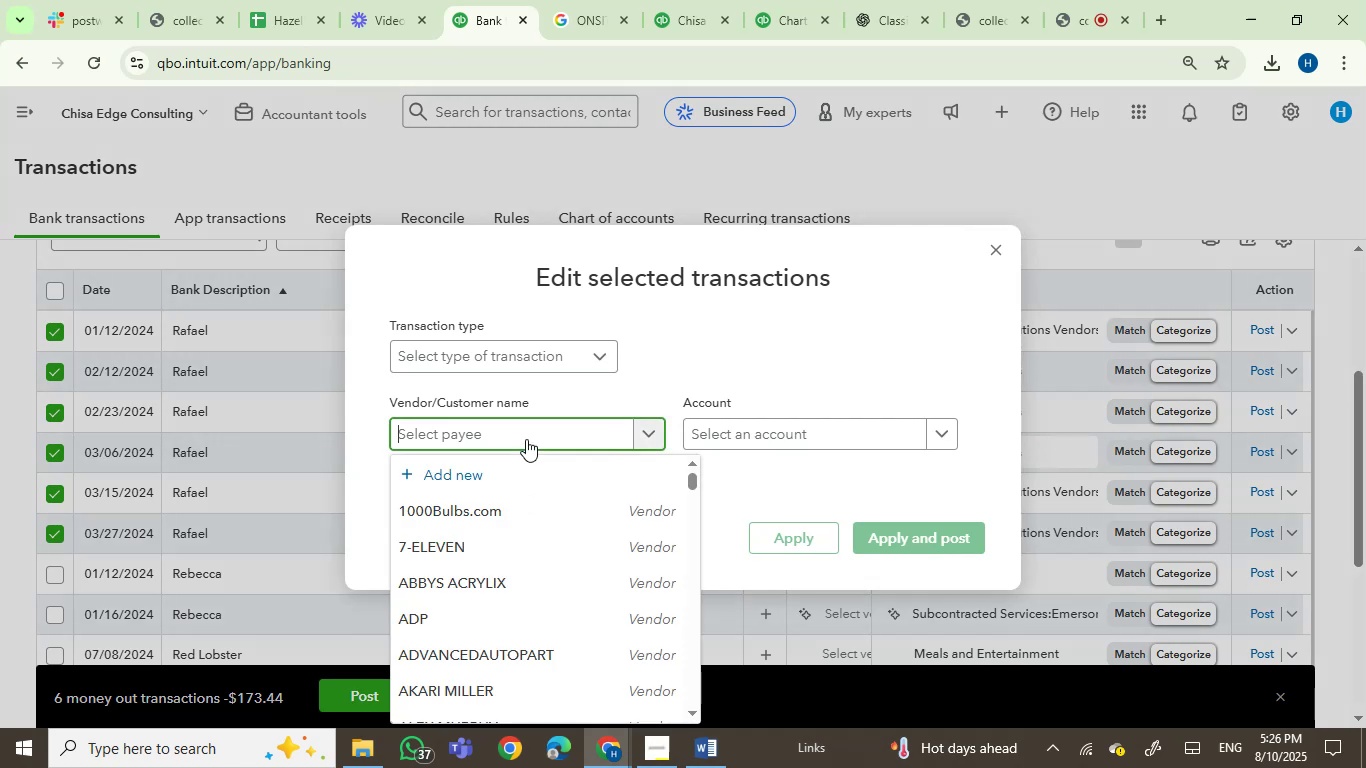 
key(Control+V)
 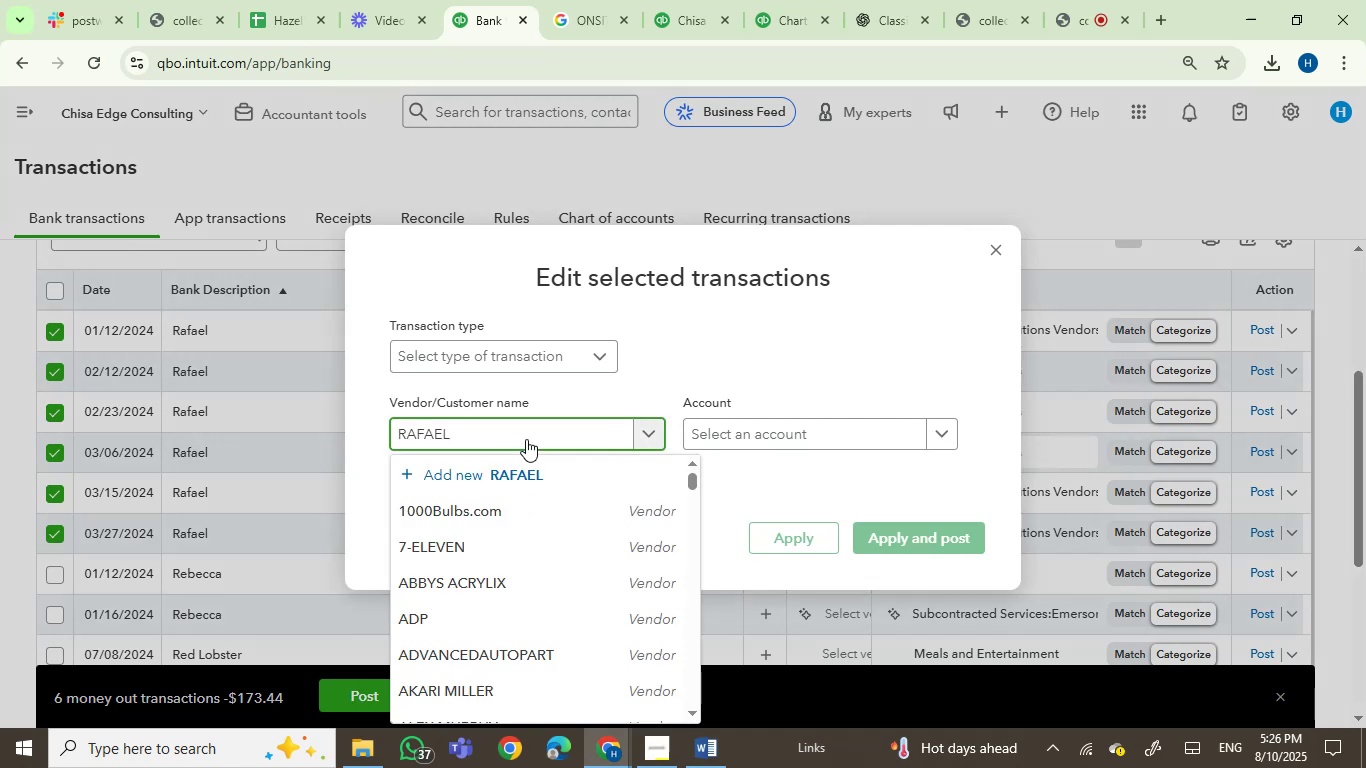 
key(Backspace)
 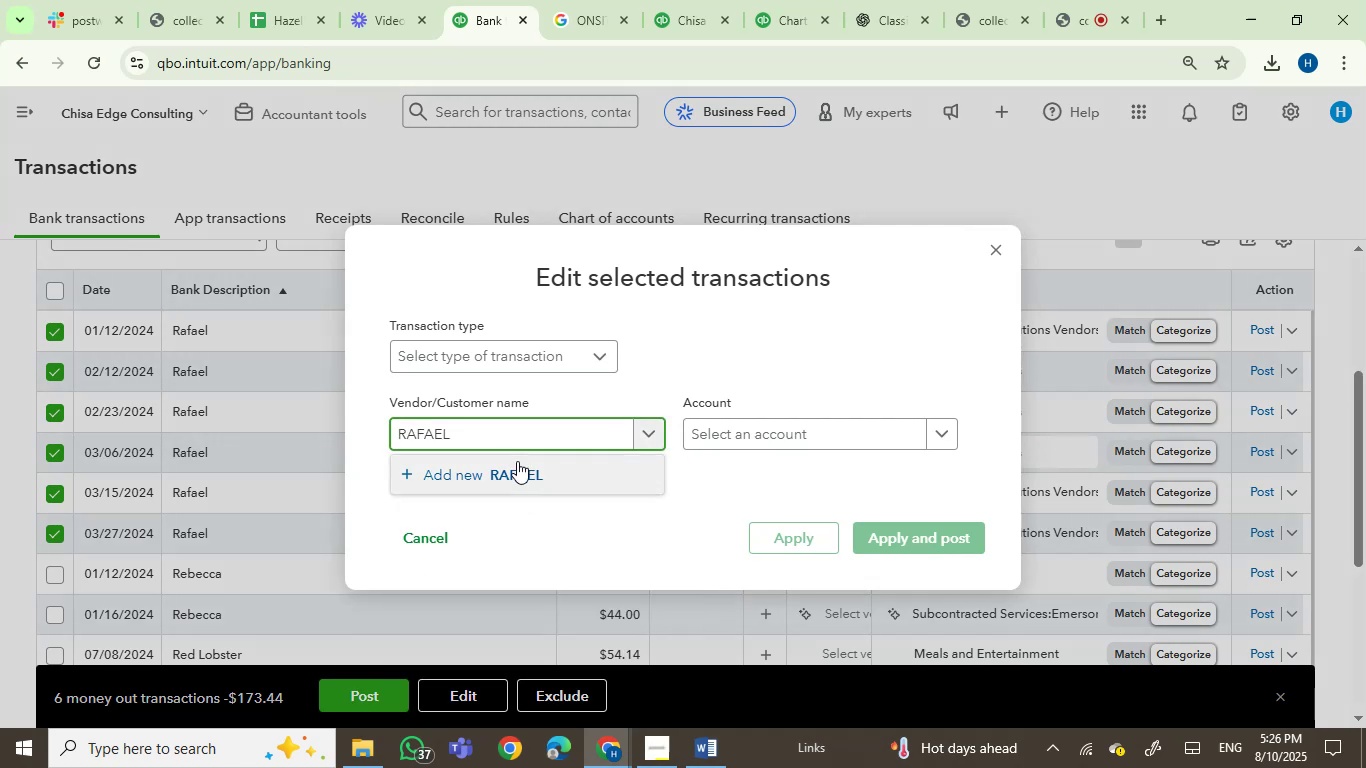 
left_click([512, 473])
 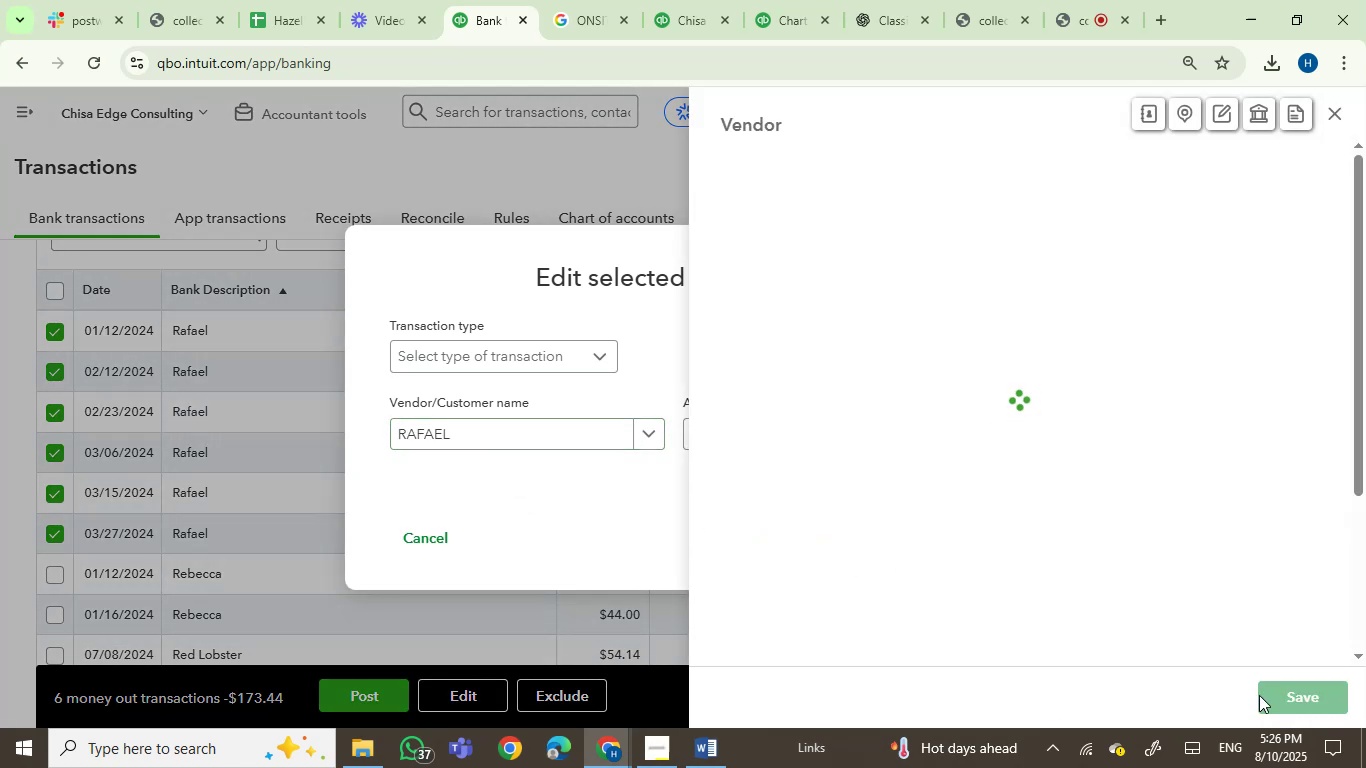 
left_click([1294, 696])
 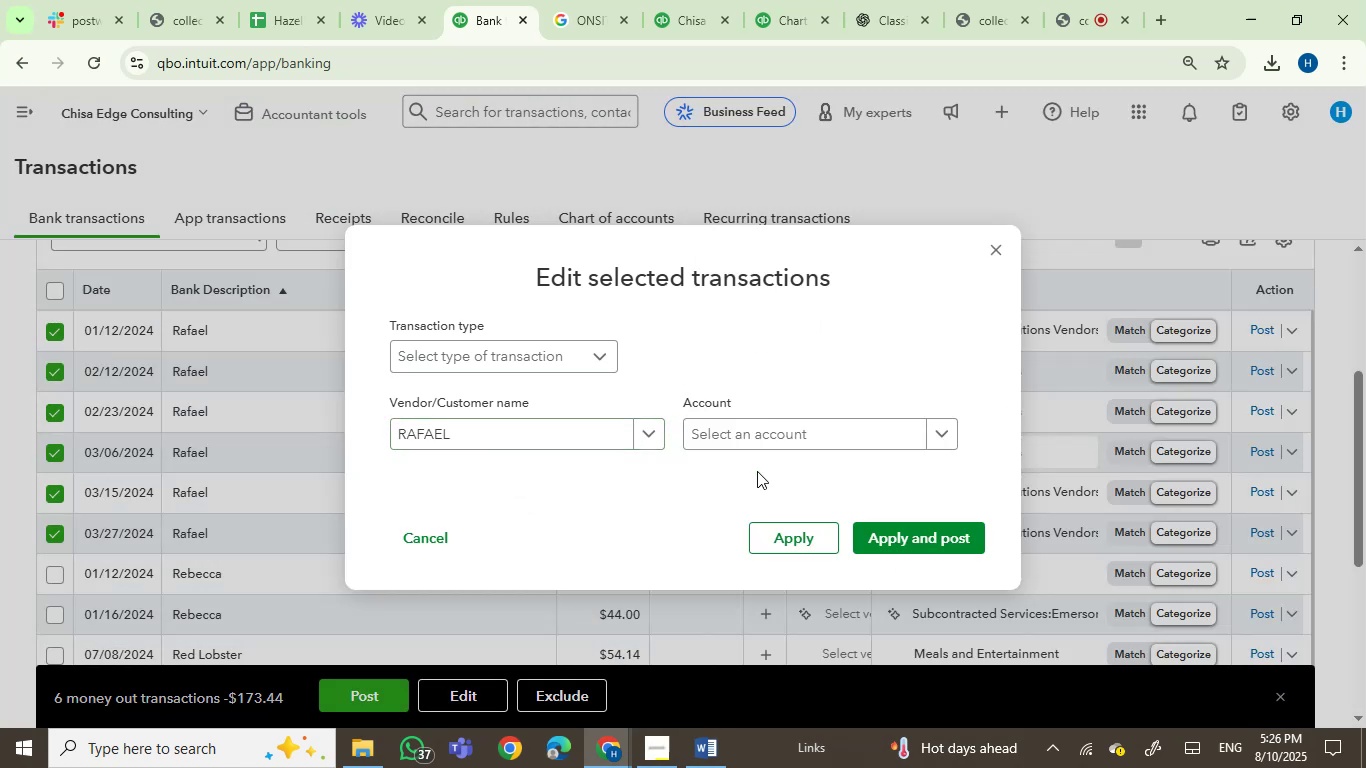 
left_click([788, 436])
 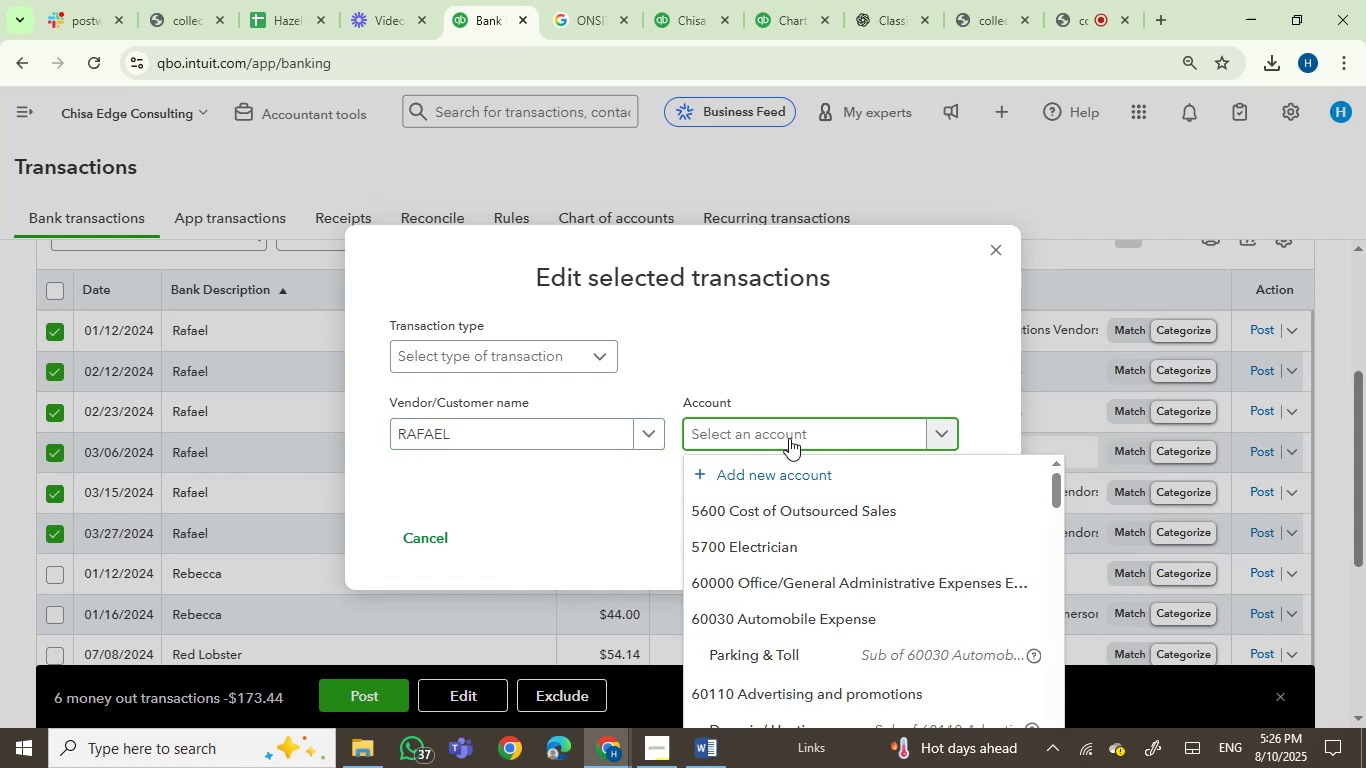 
wait(12.31)
 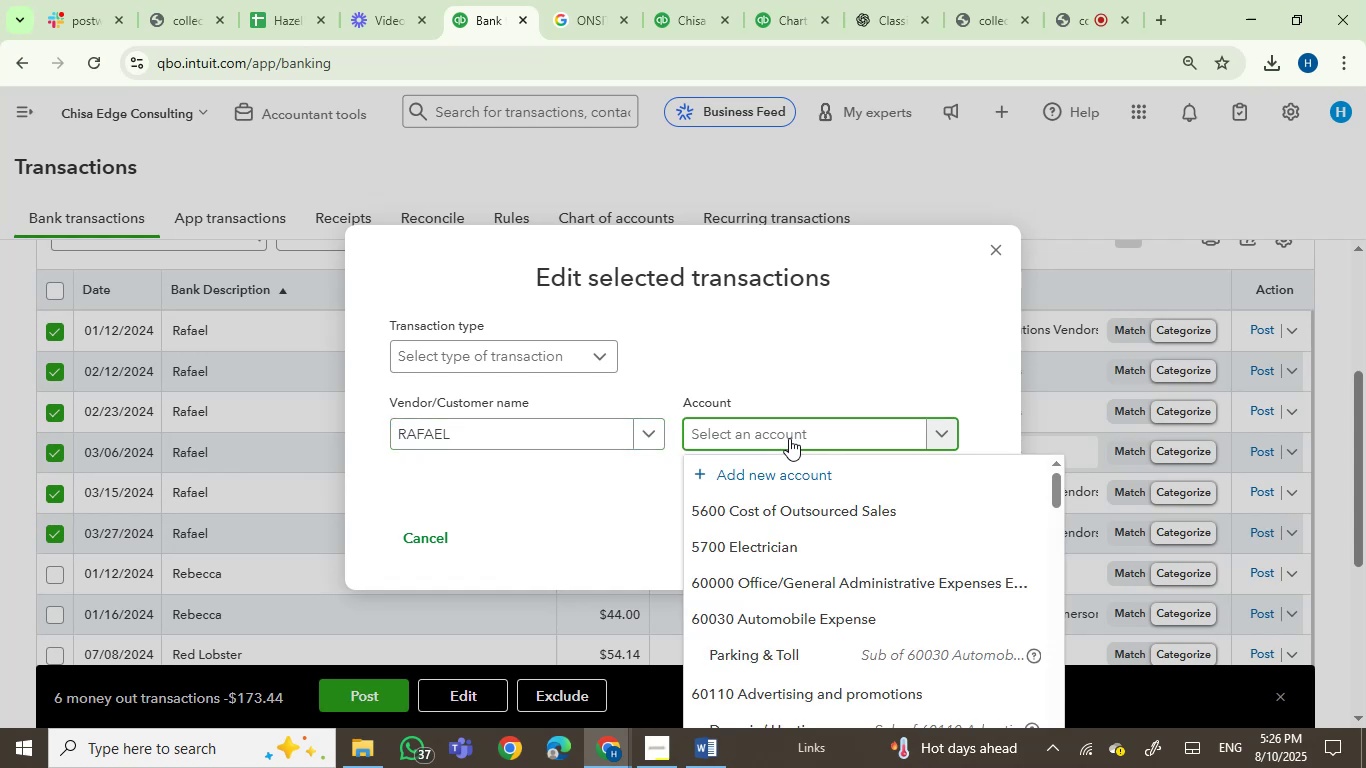 
type(subc)
 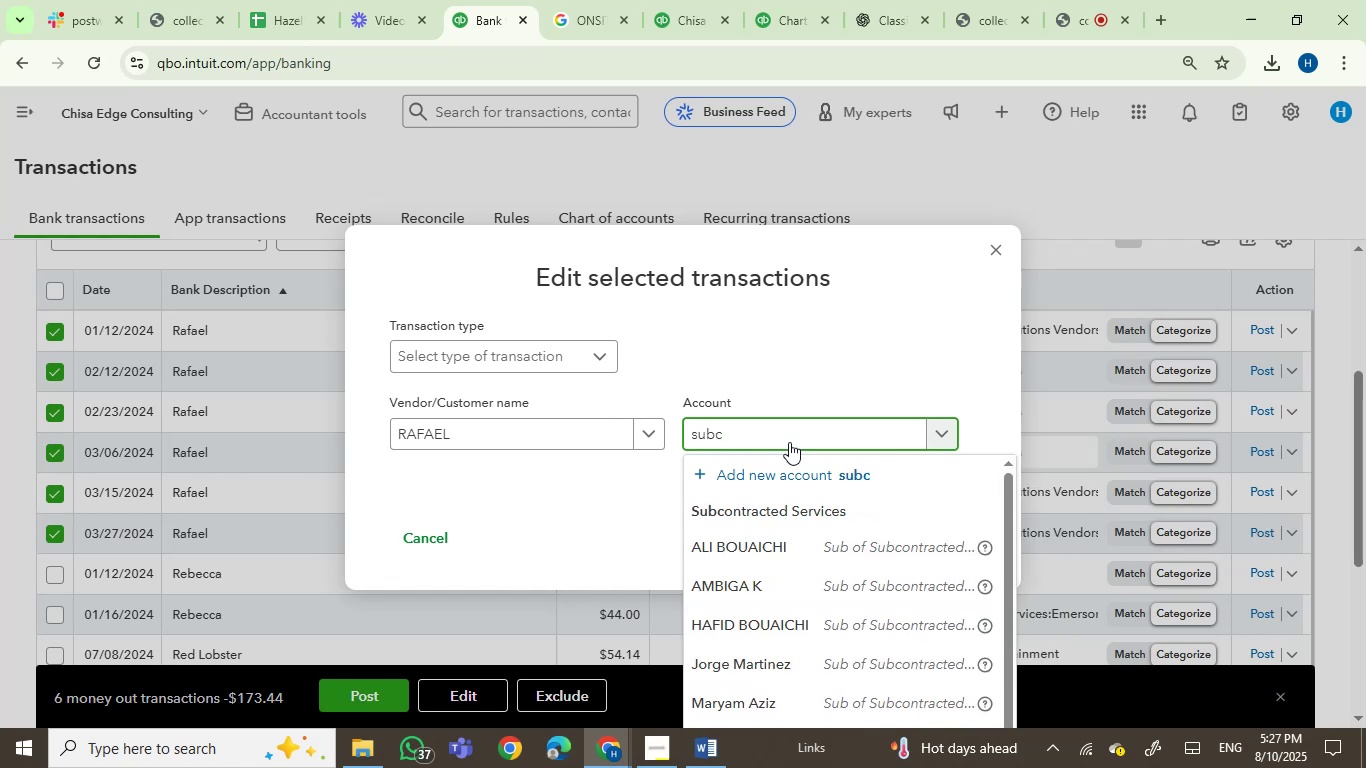 
left_click([797, 509])
 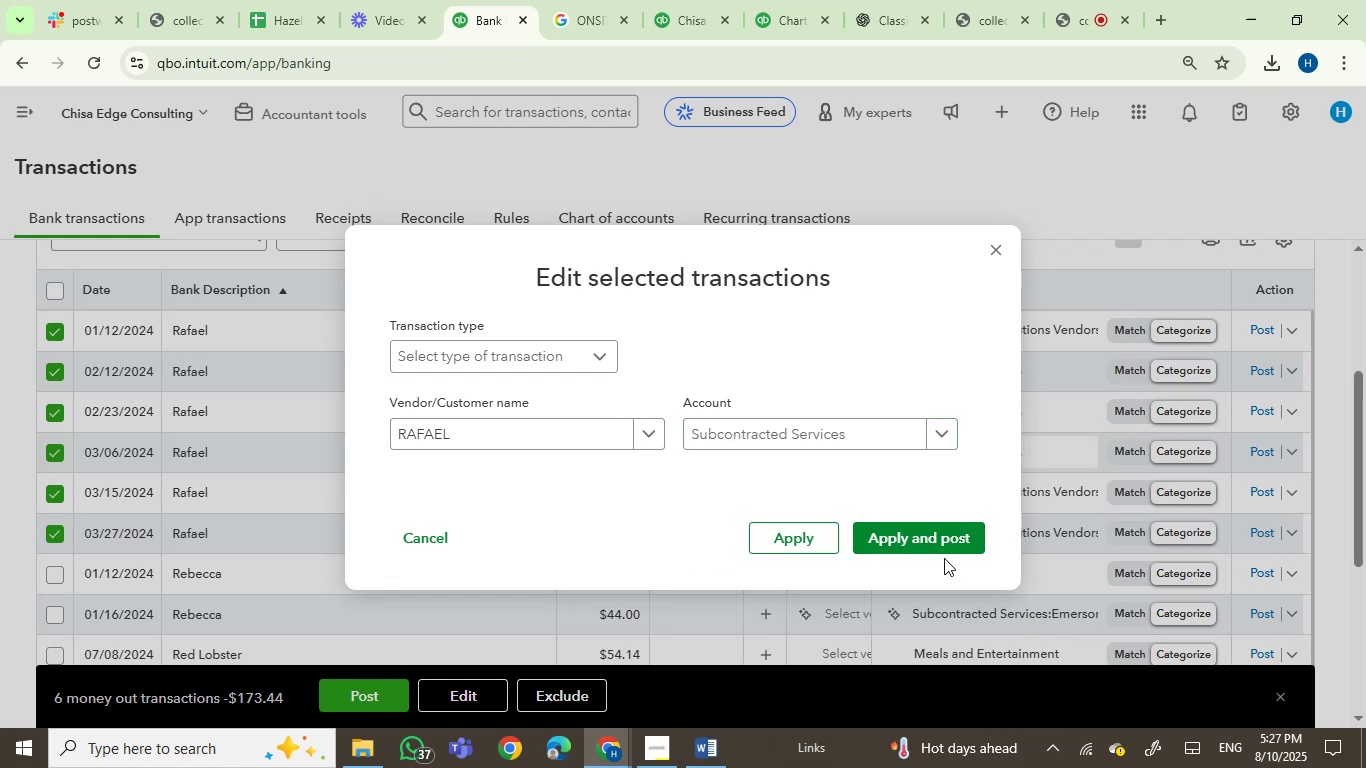 
left_click([911, 522])
 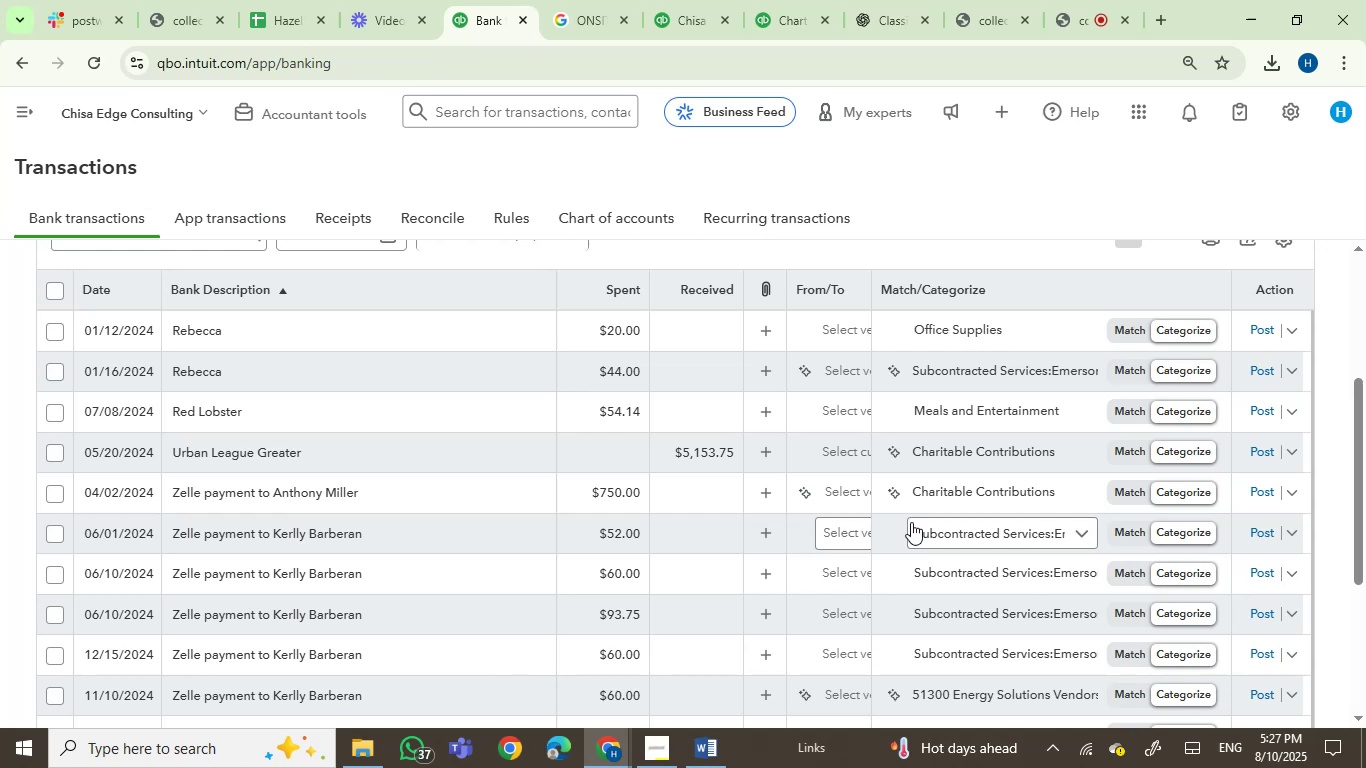 
wait(29.52)
 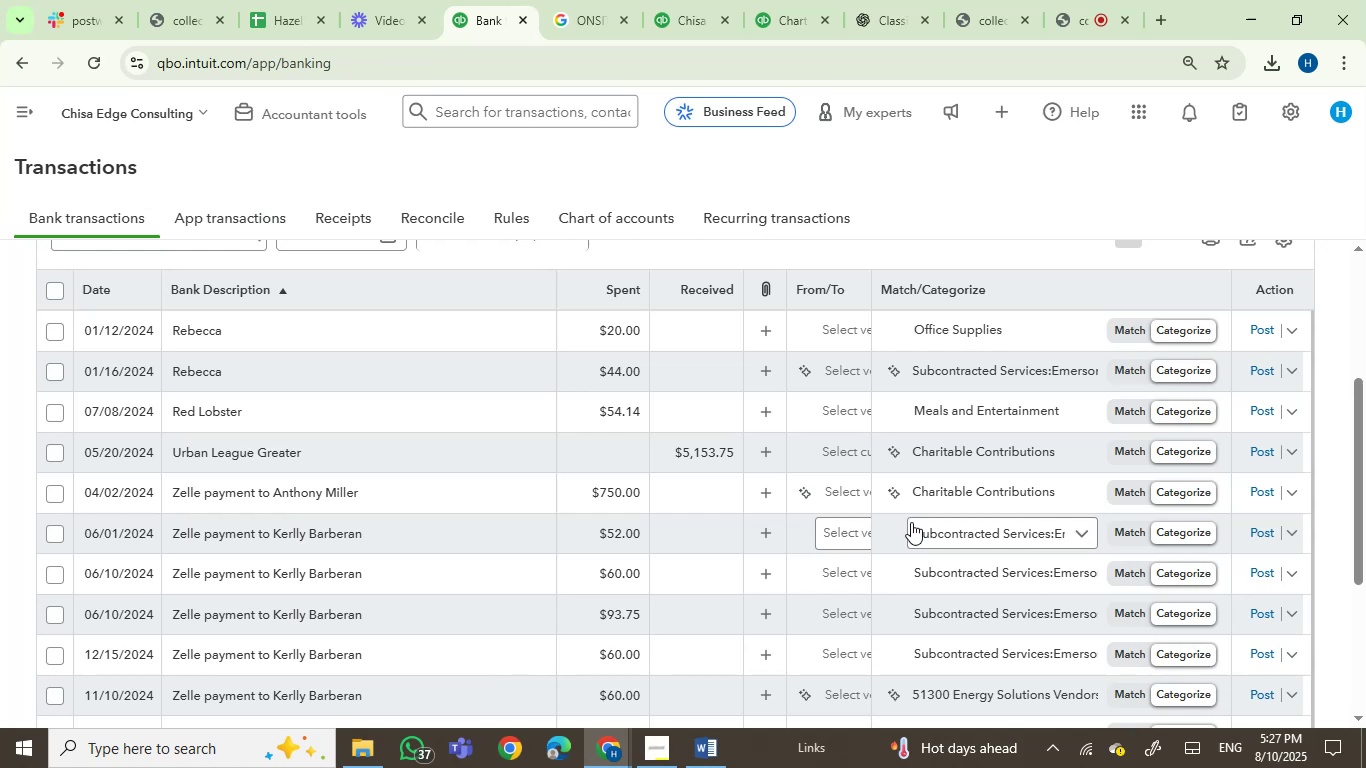 
left_click([198, 323])
 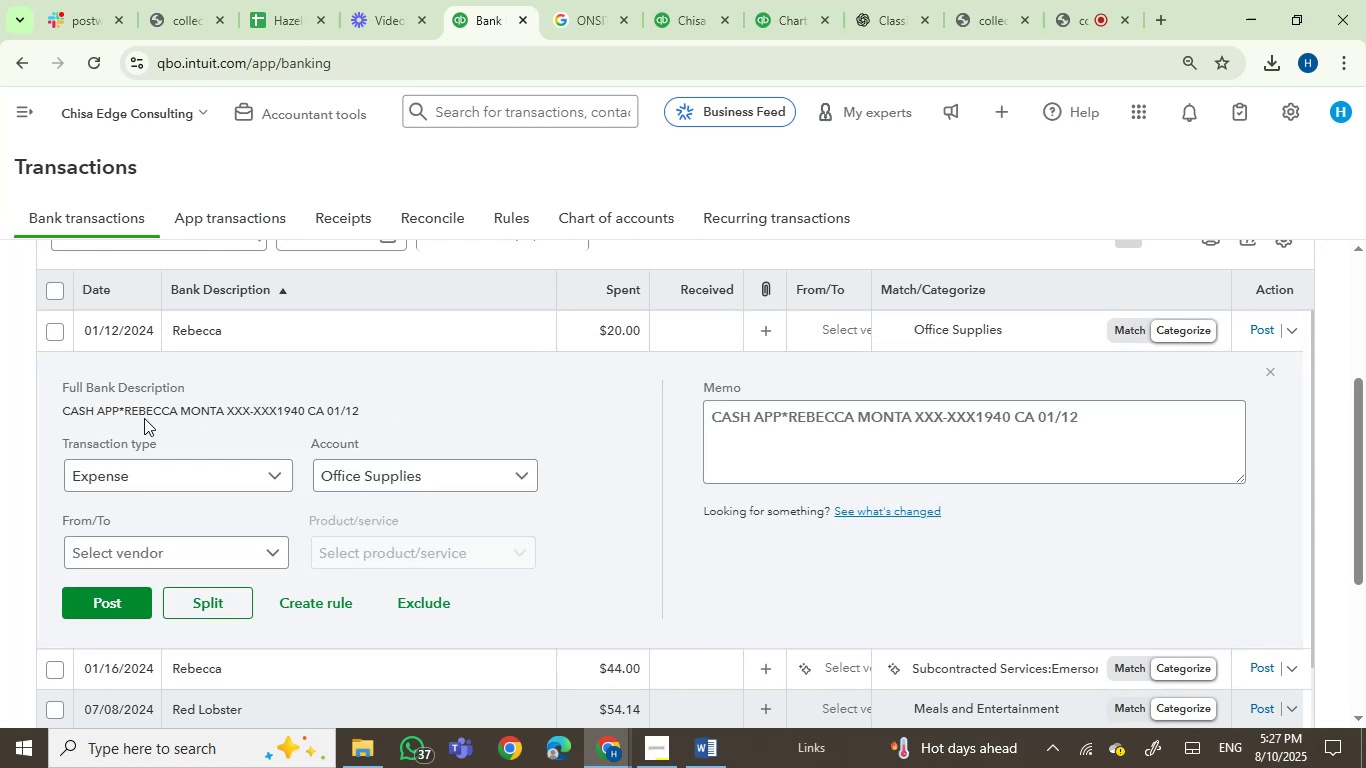 
double_click([158, 409])
 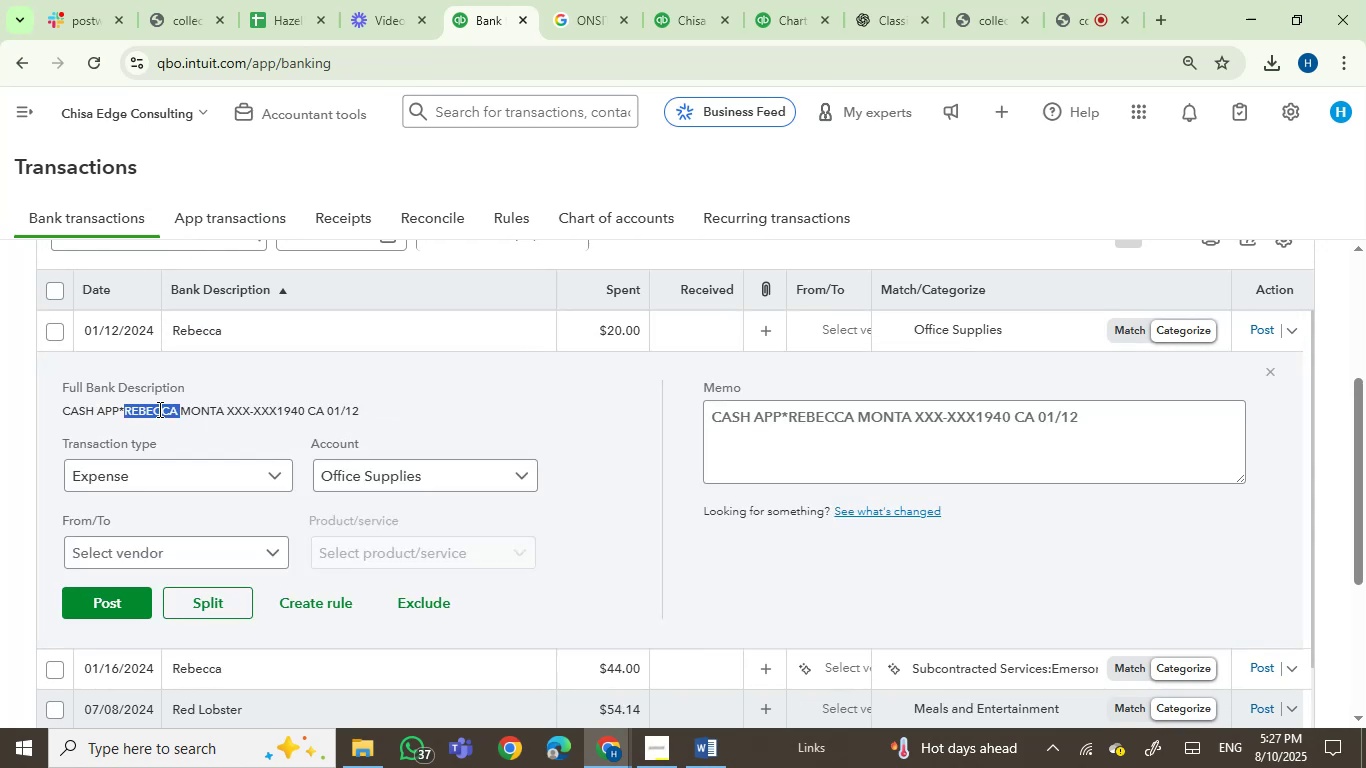 
key(Control+C)
 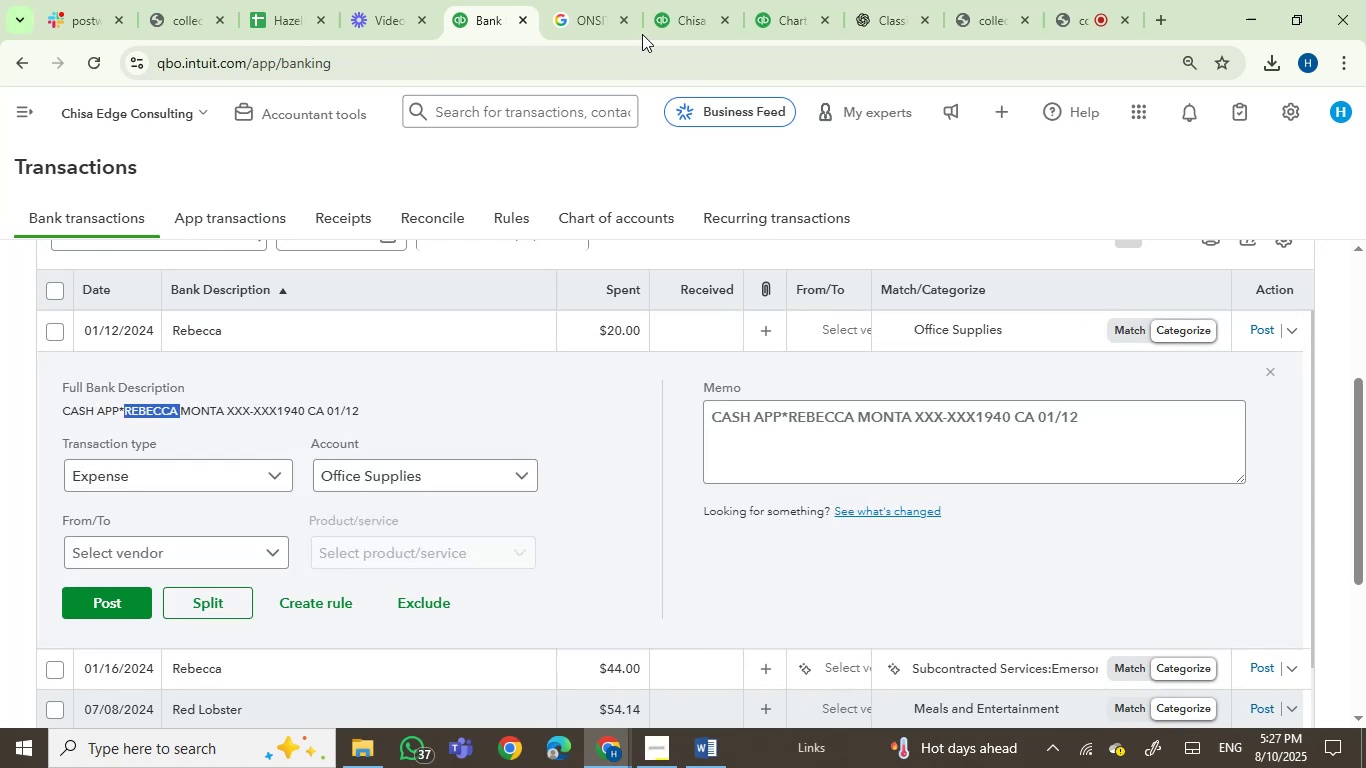 
left_click([635, 3])
 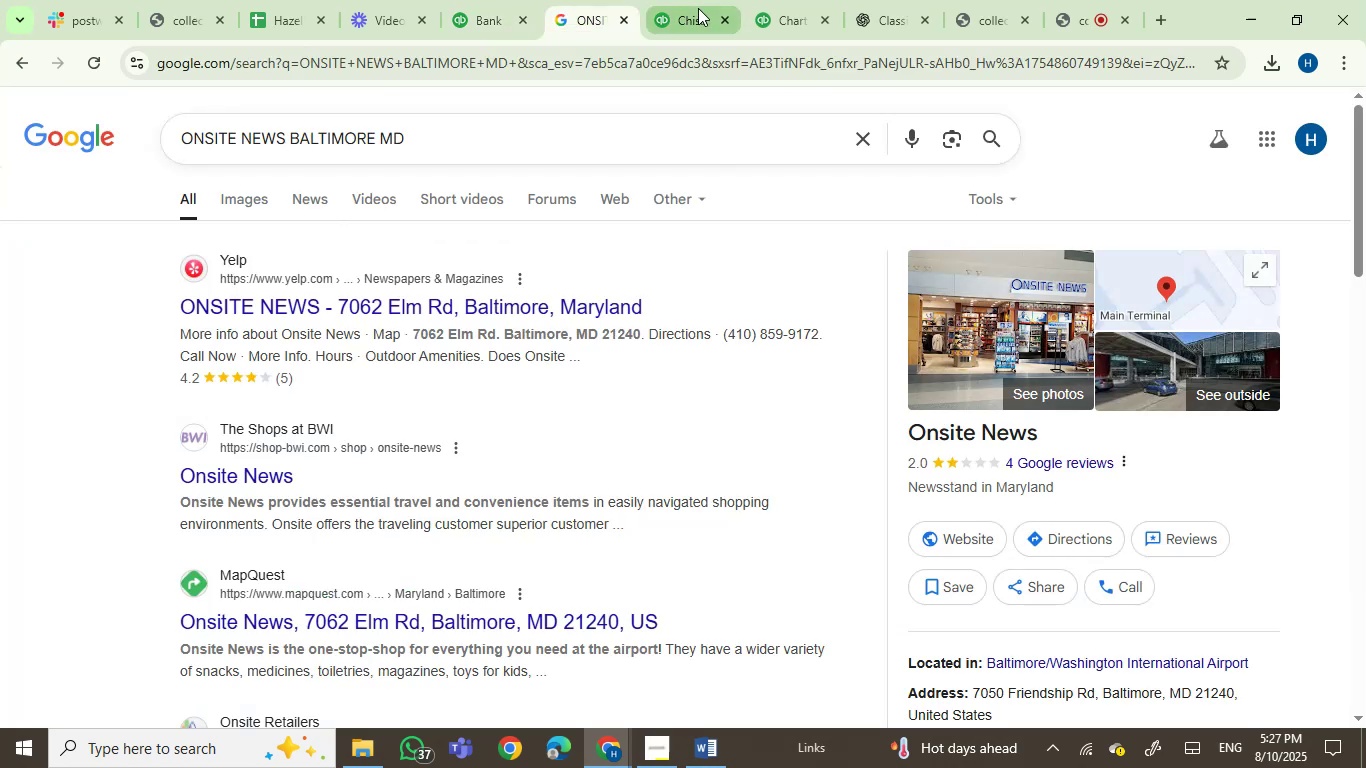 
double_click([698, 8])
 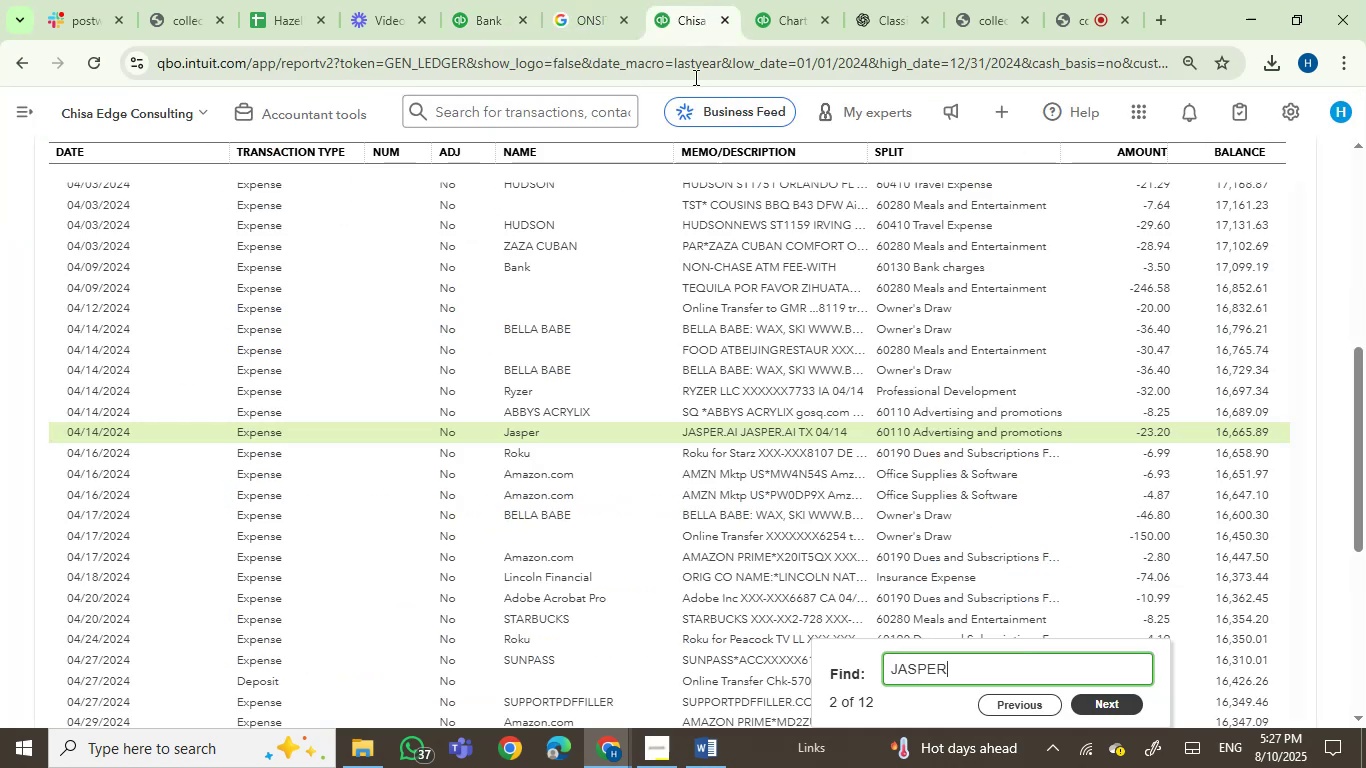 
key(Control+A)
 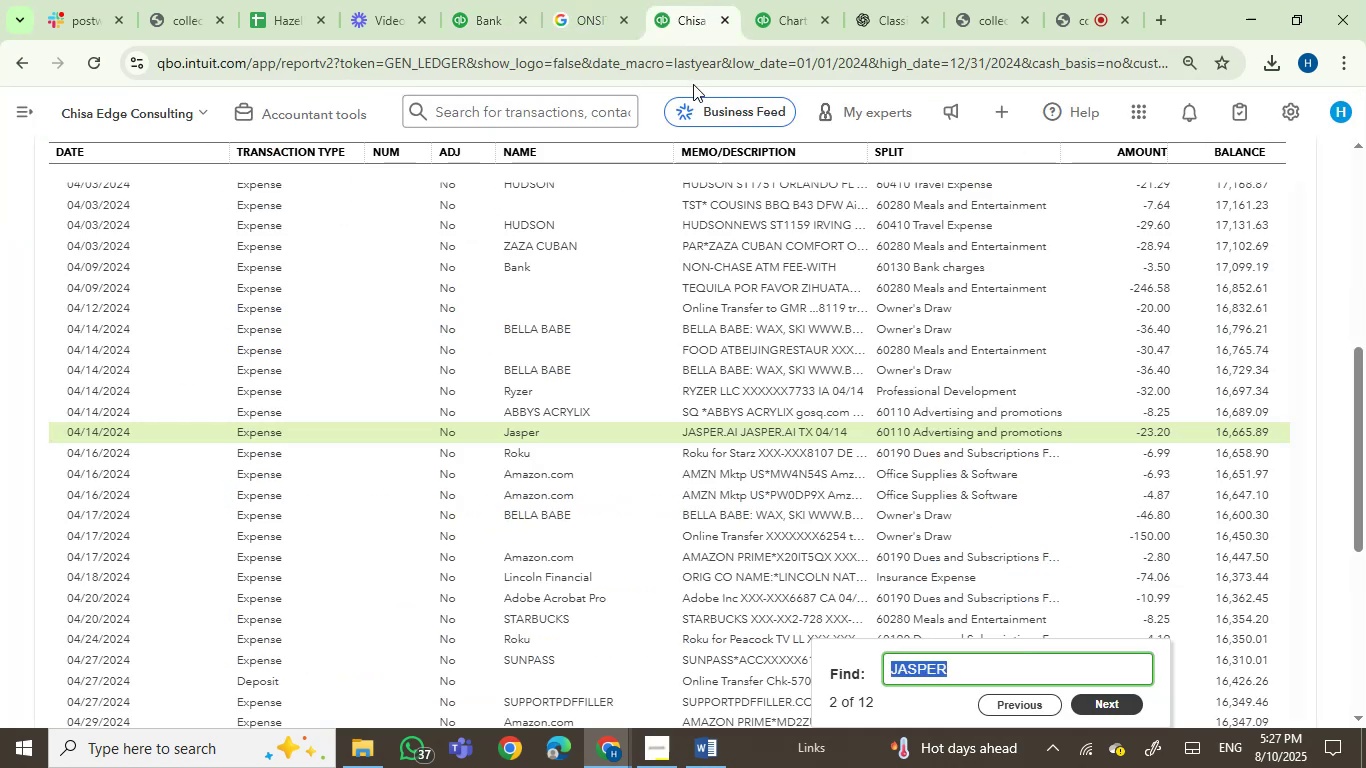 
key(Control+V)
 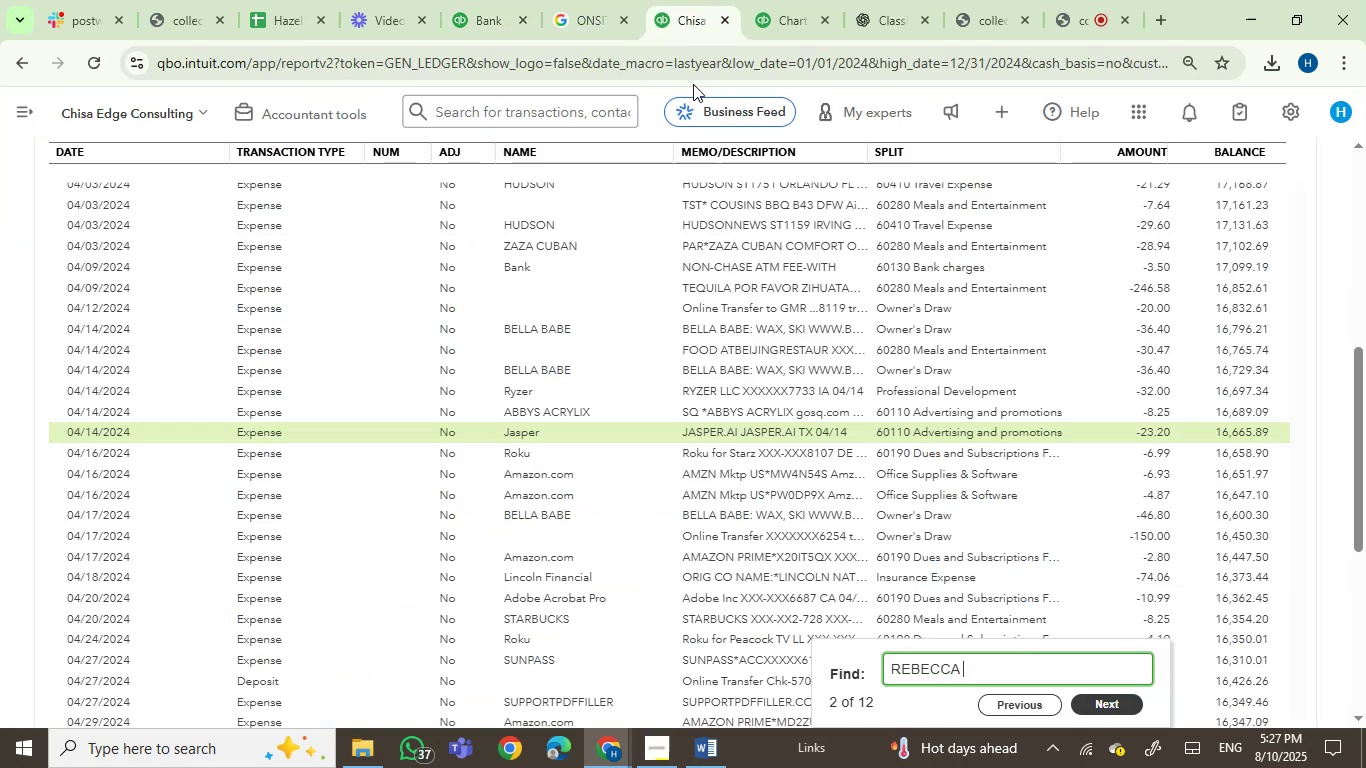 
key(Enter)
 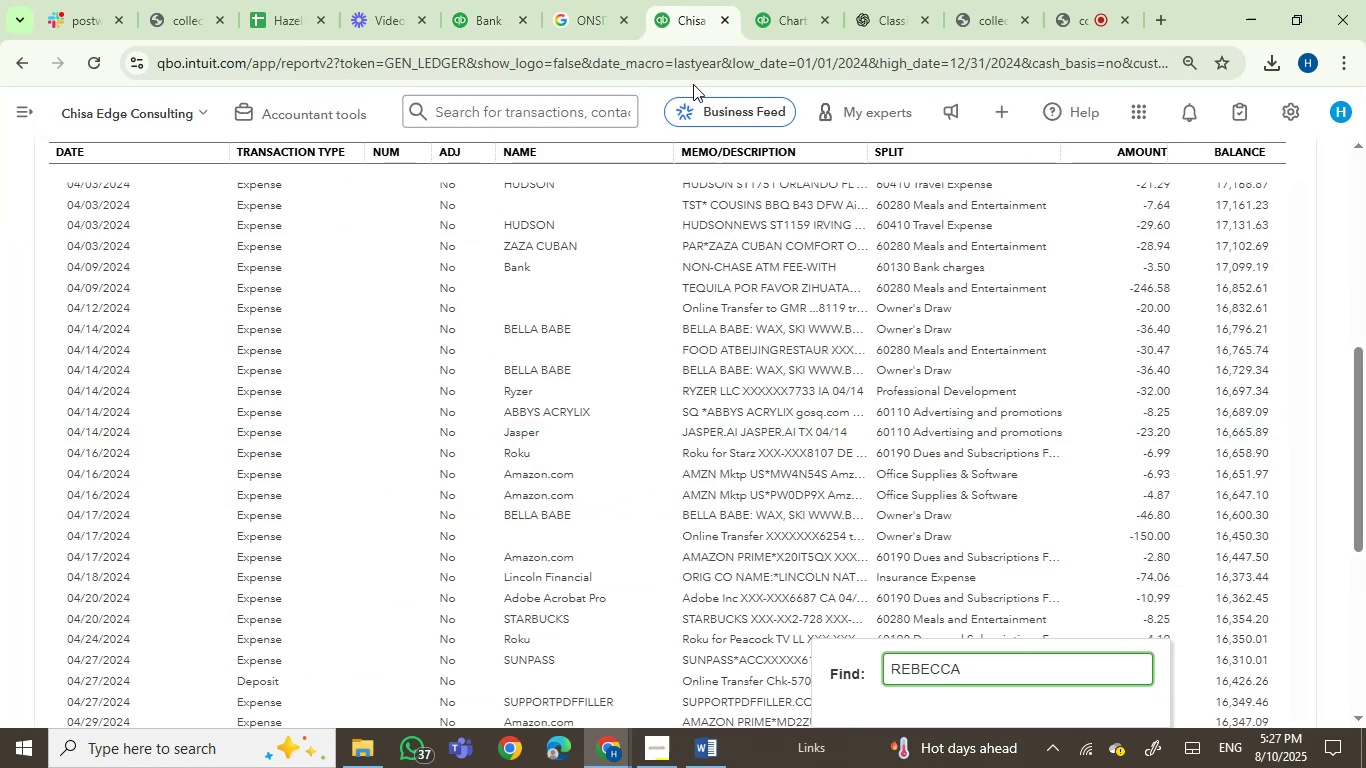 
key(Backspace)
 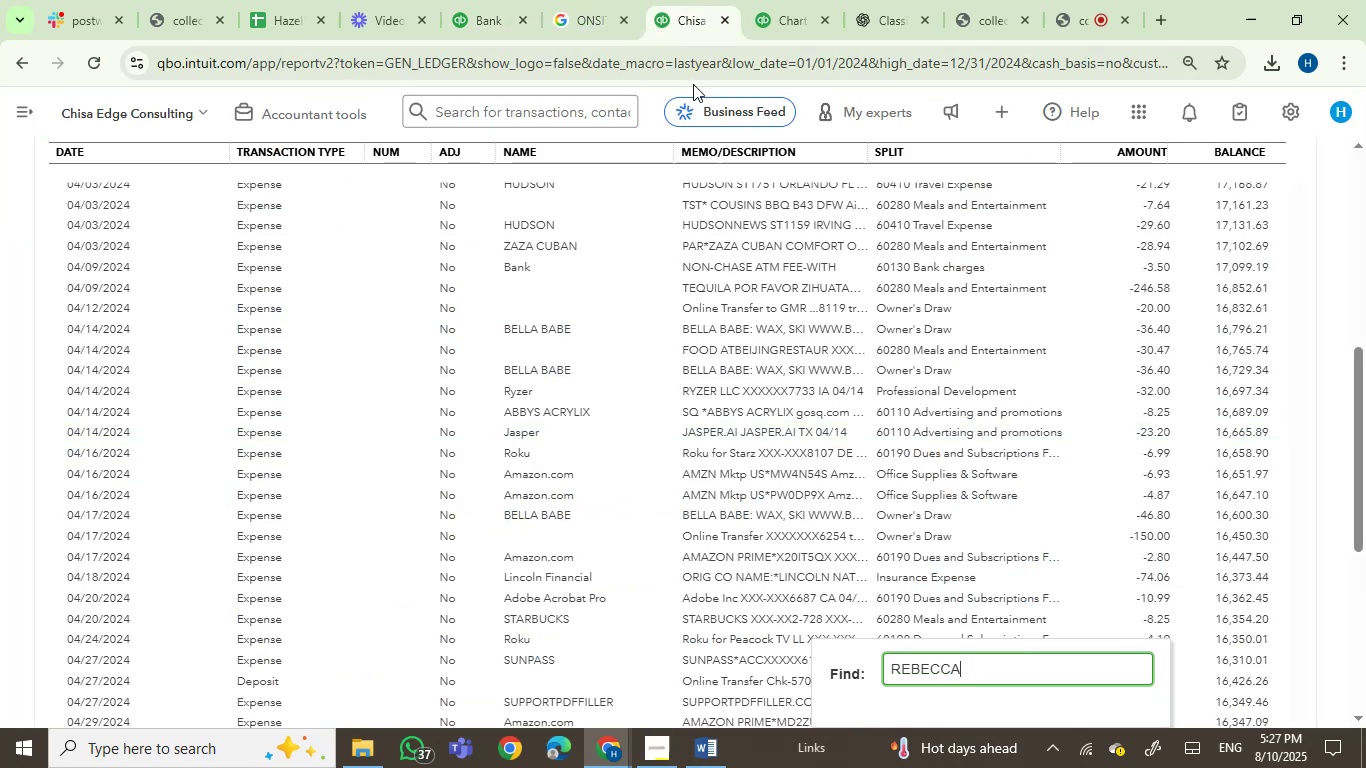 
key(Enter)
 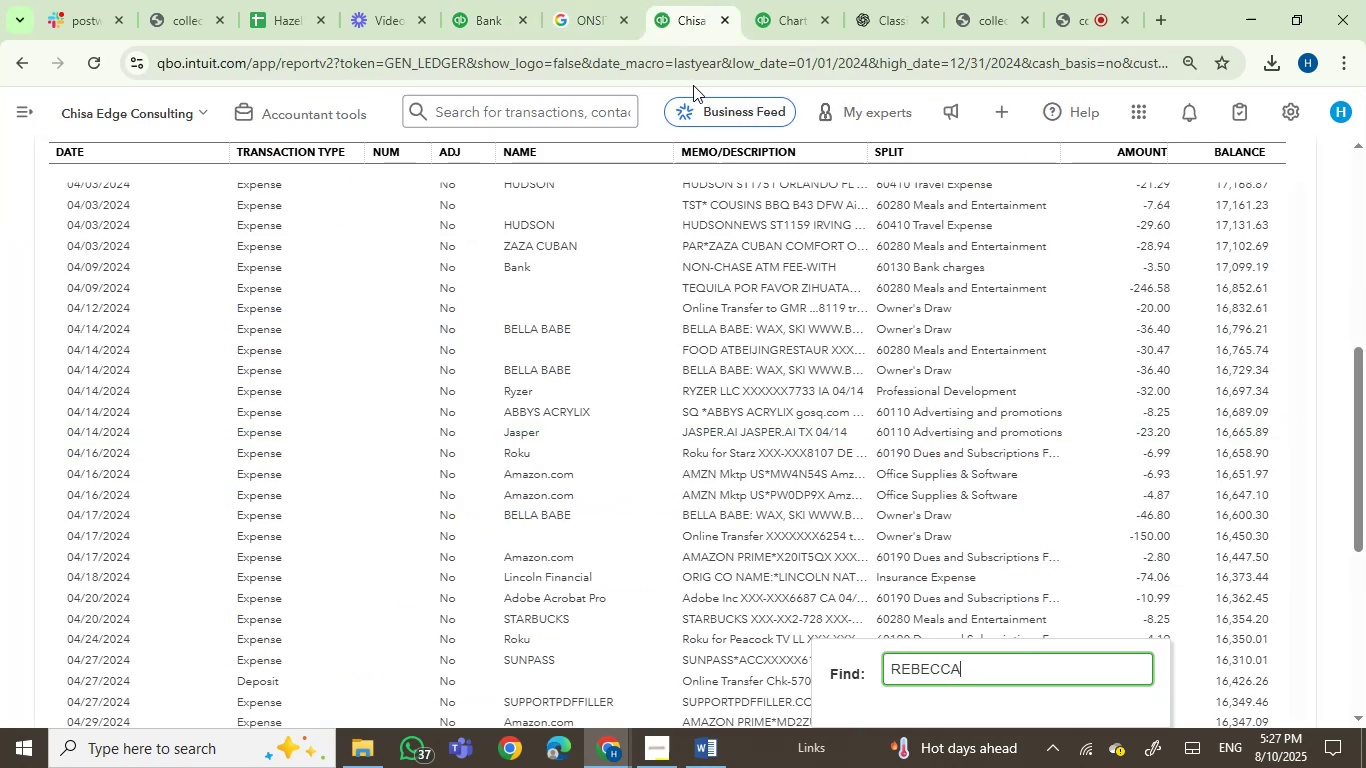 
left_click([461, 13])
 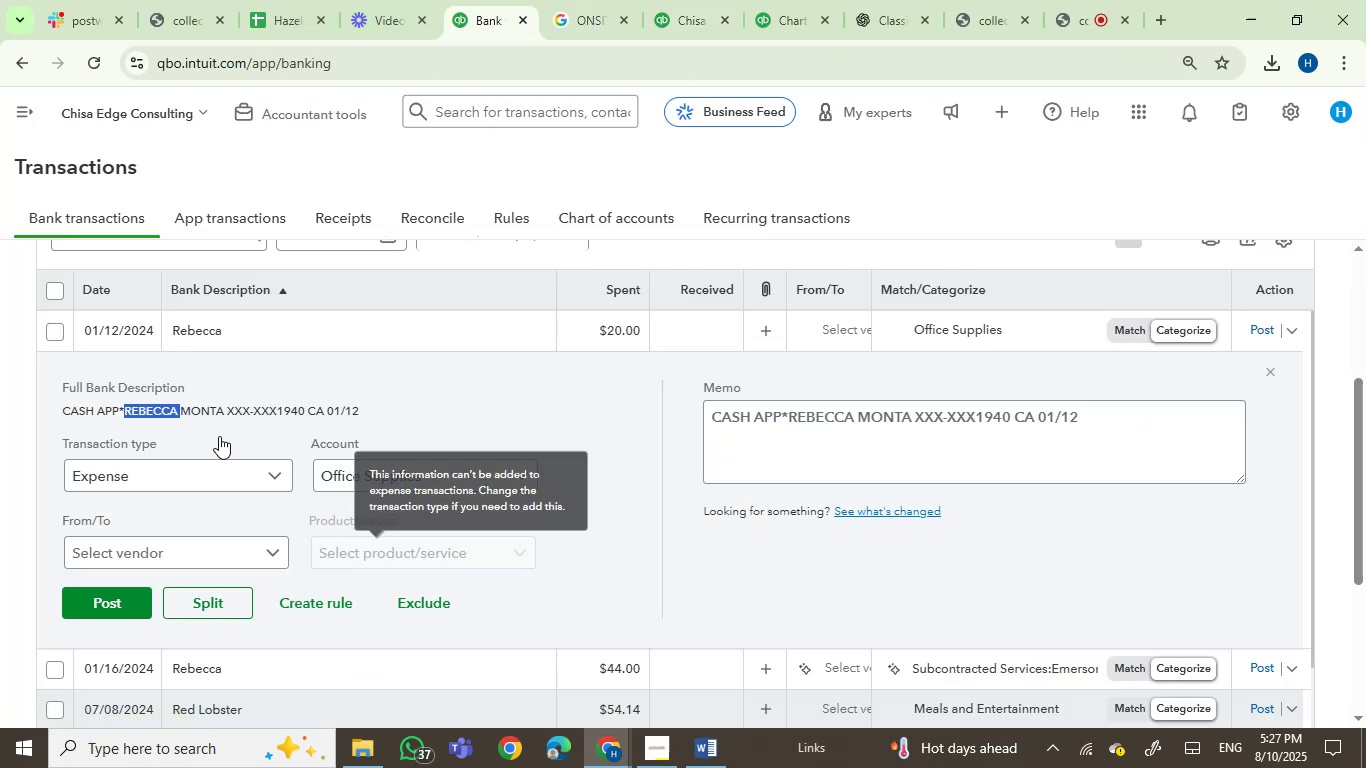 
left_click([206, 413])
 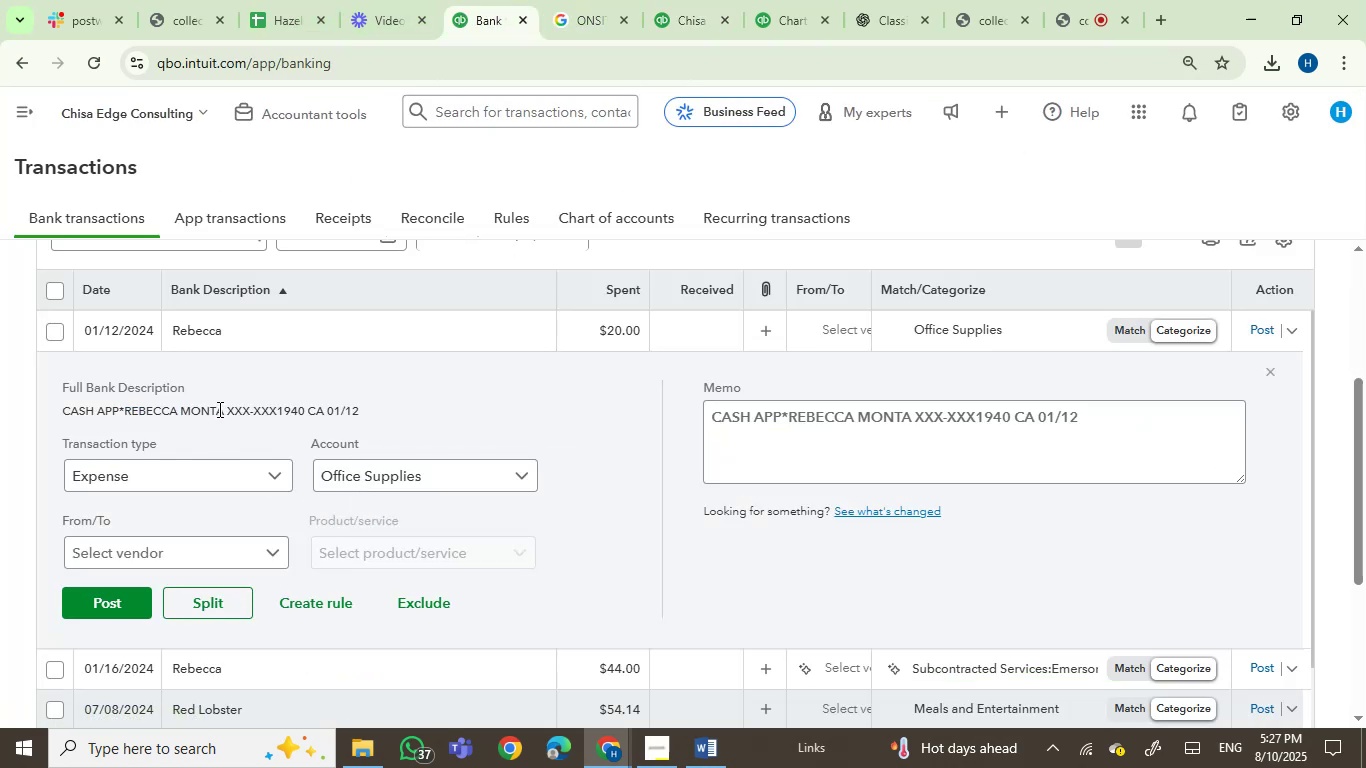 
left_click_drag(start_coordinate=[221, 409], to_coordinate=[125, 414])
 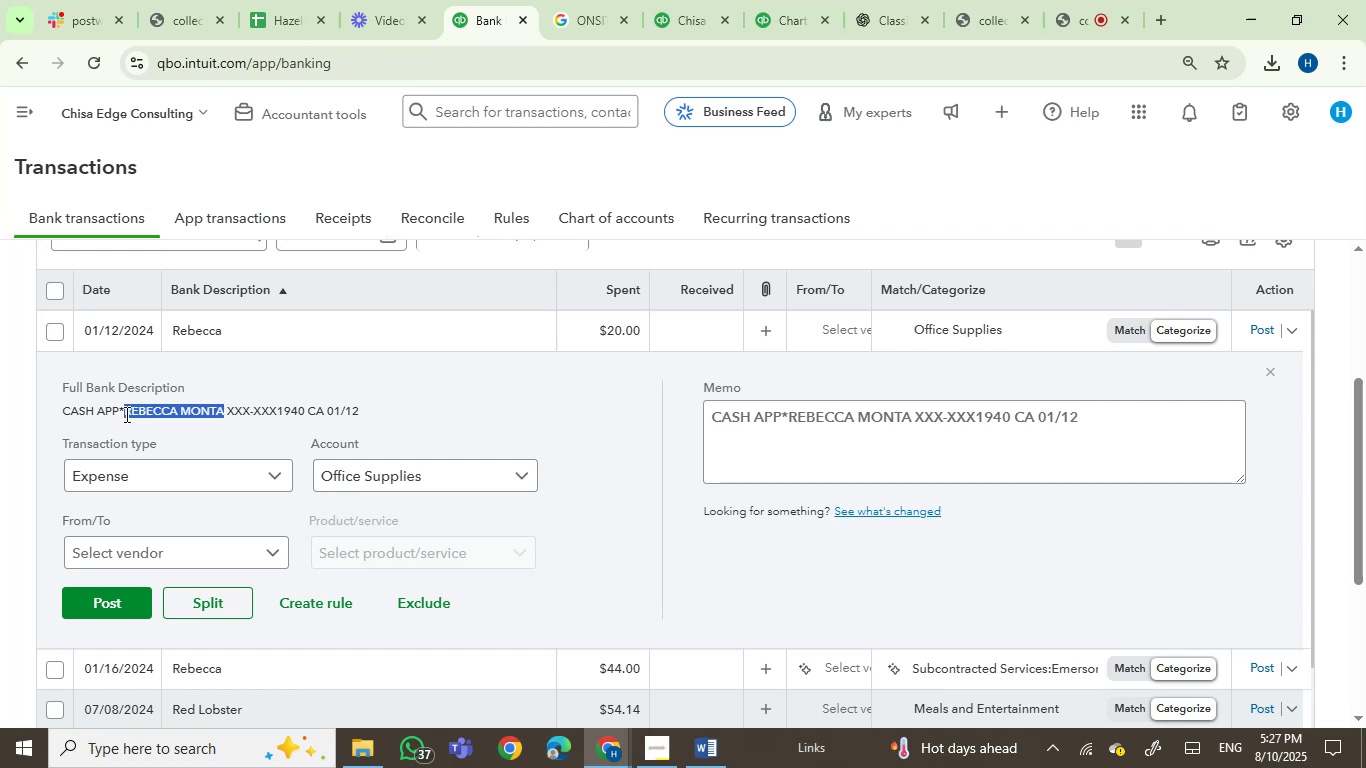 
key(Control+C)
 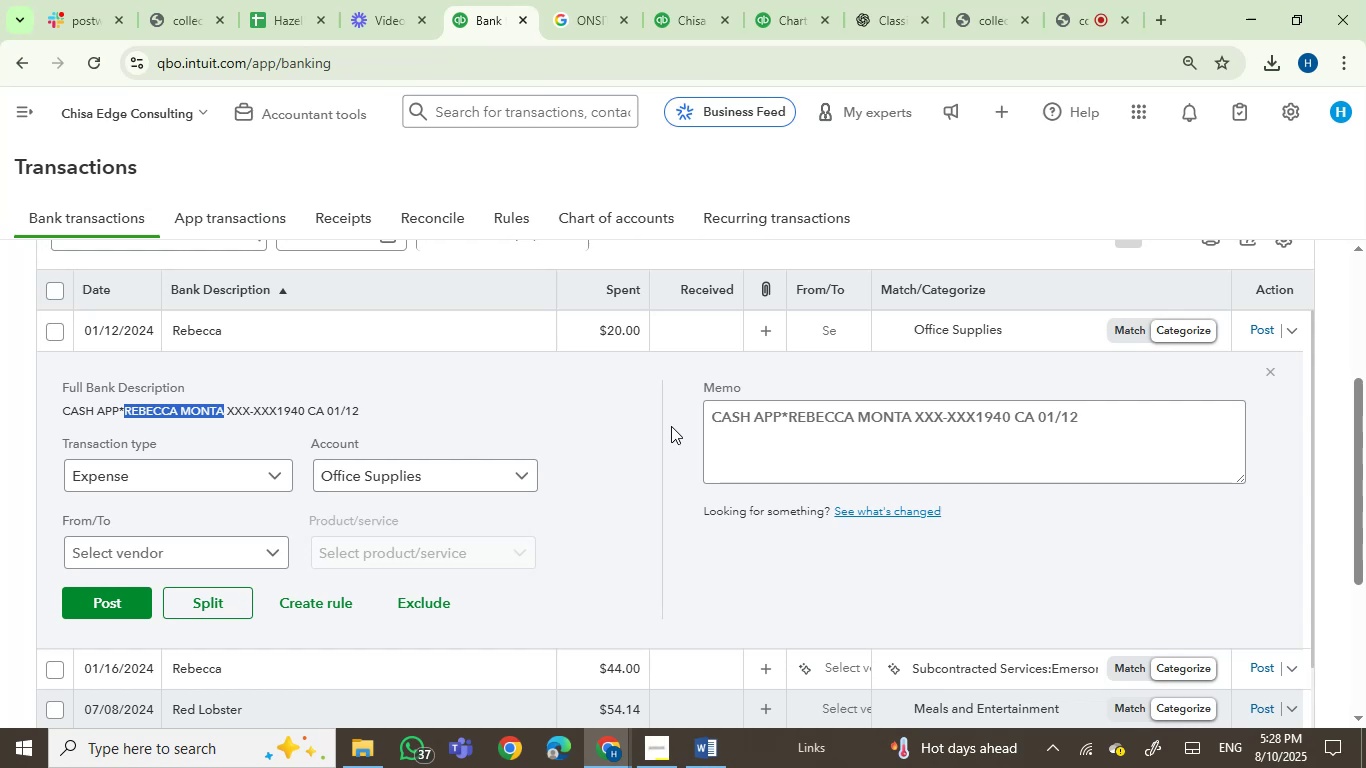 
wait(52.55)
 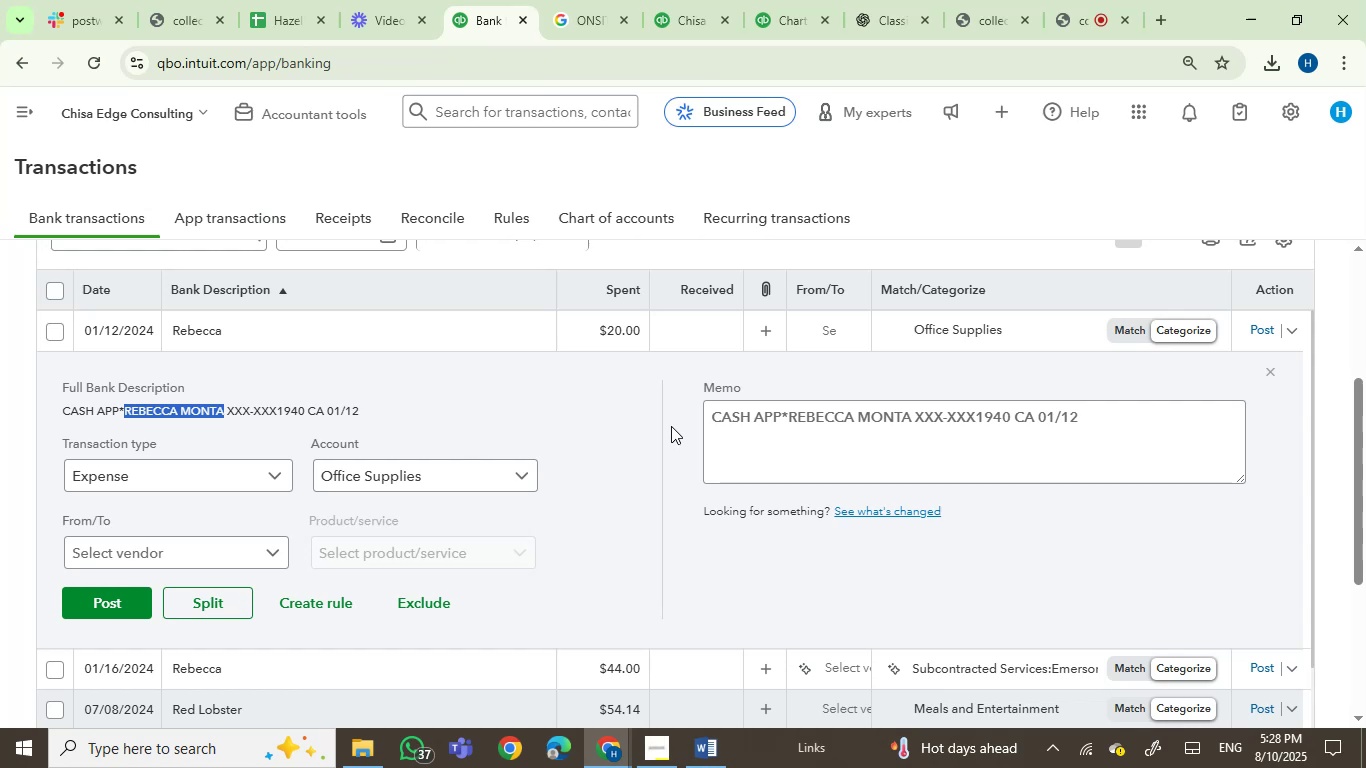 
mouse_move([446, 747])
 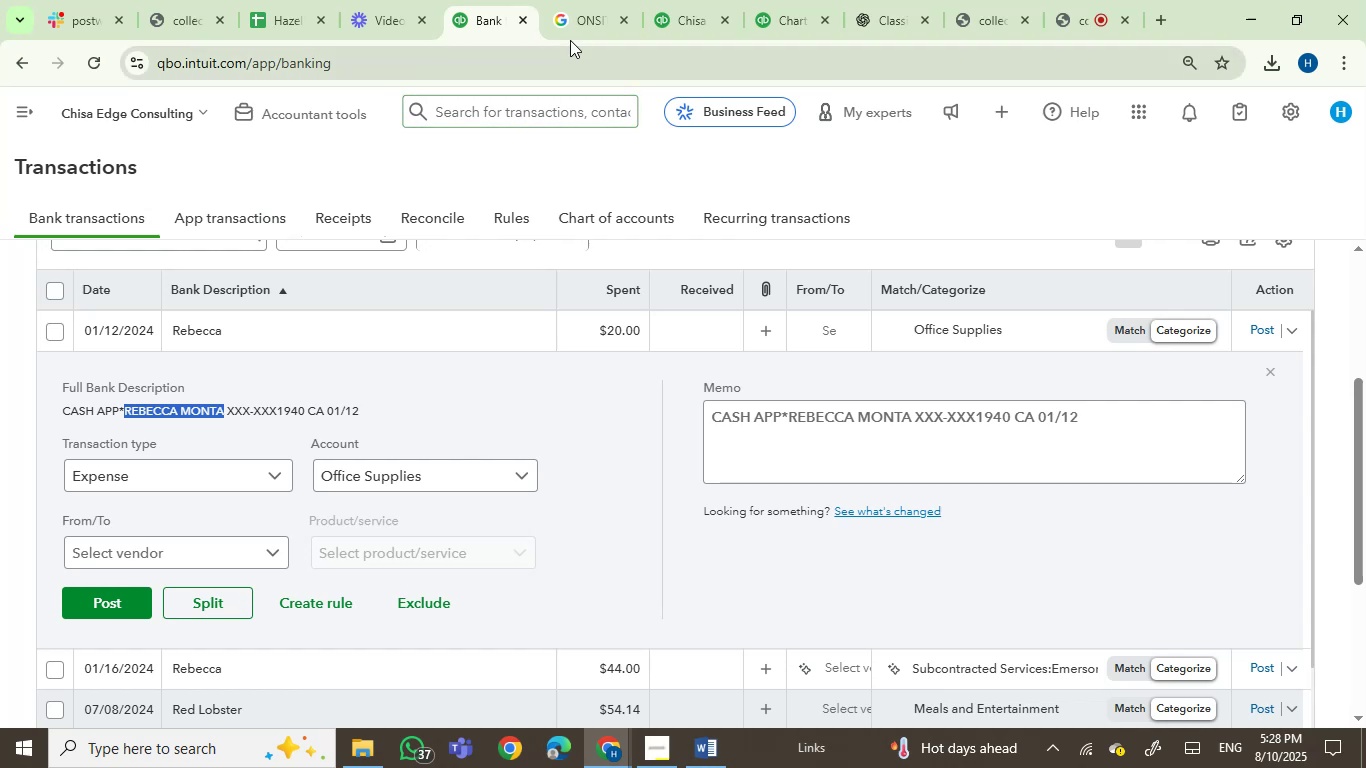 
left_click([594, 17])
 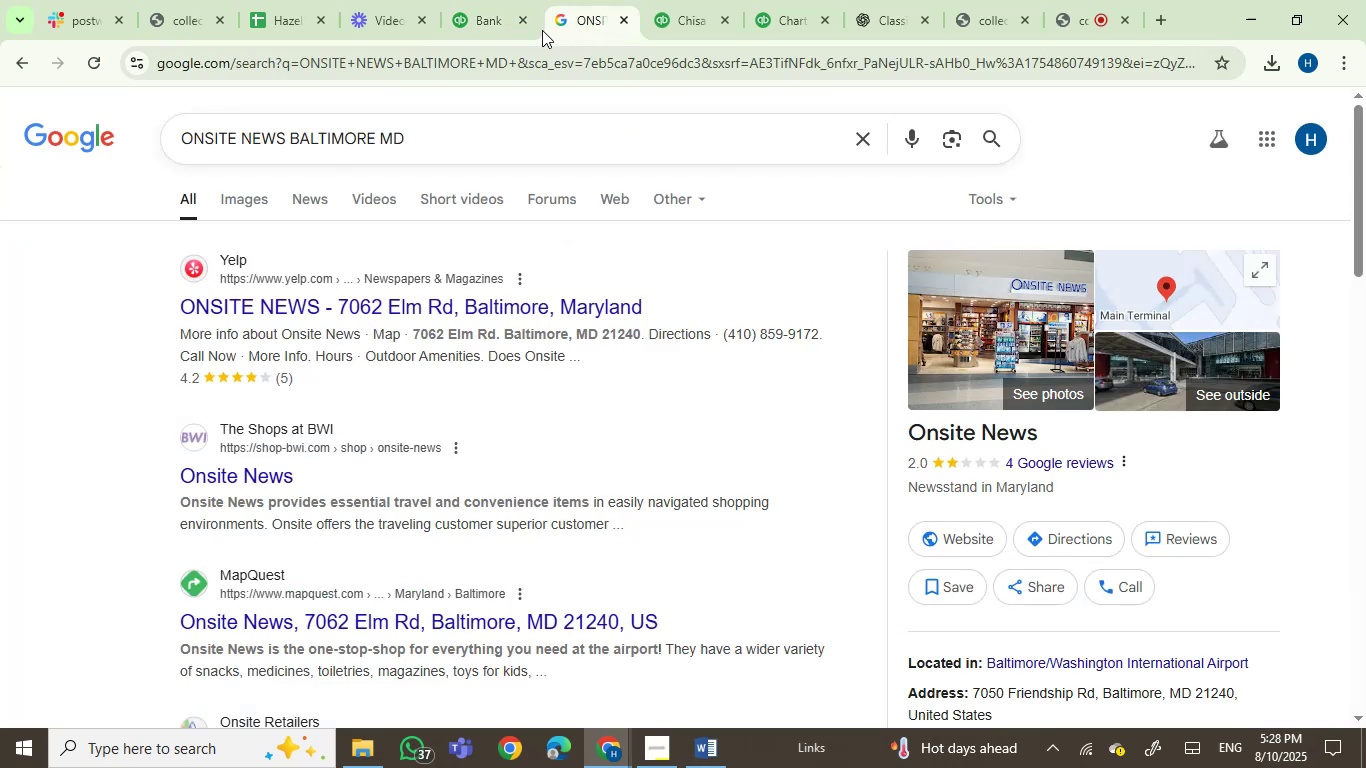 
left_click([491, 1])
 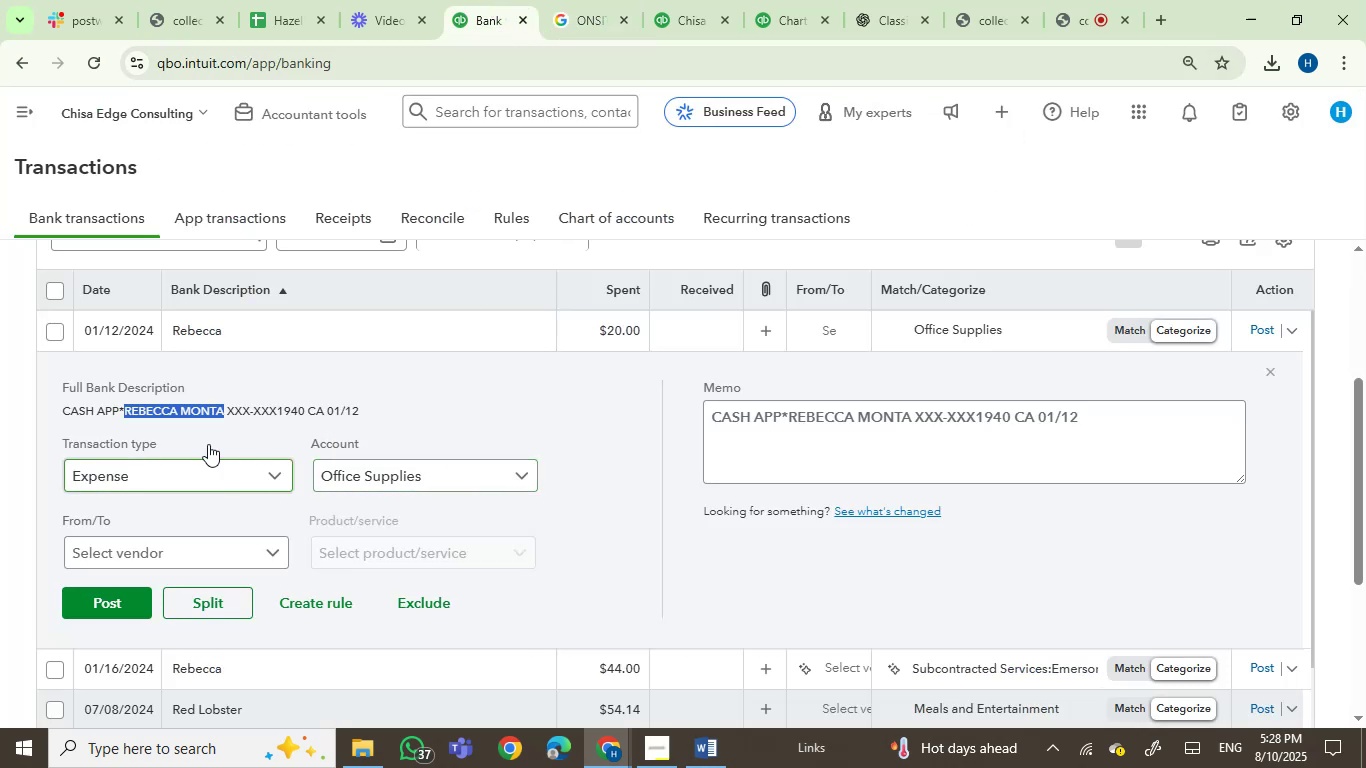 
left_click([48, 334])
 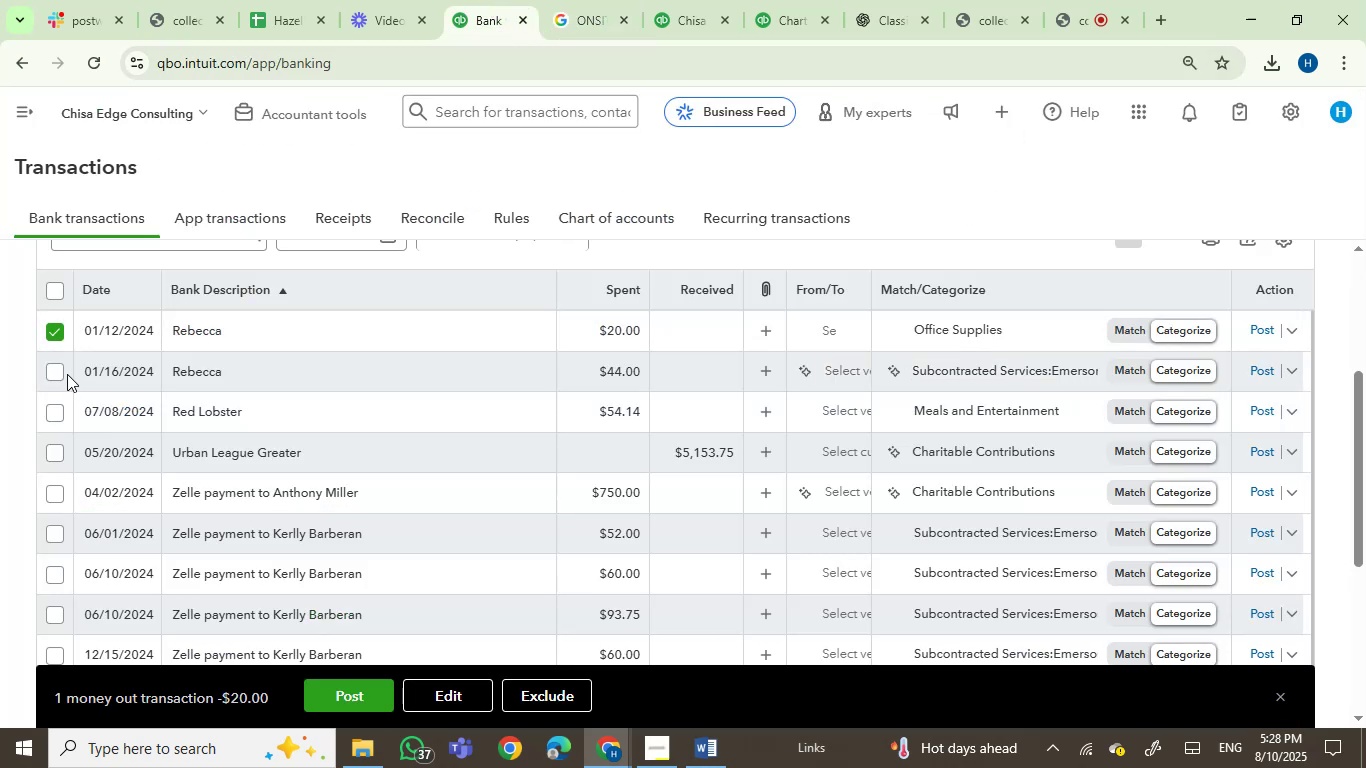 
left_click([54, 374])
 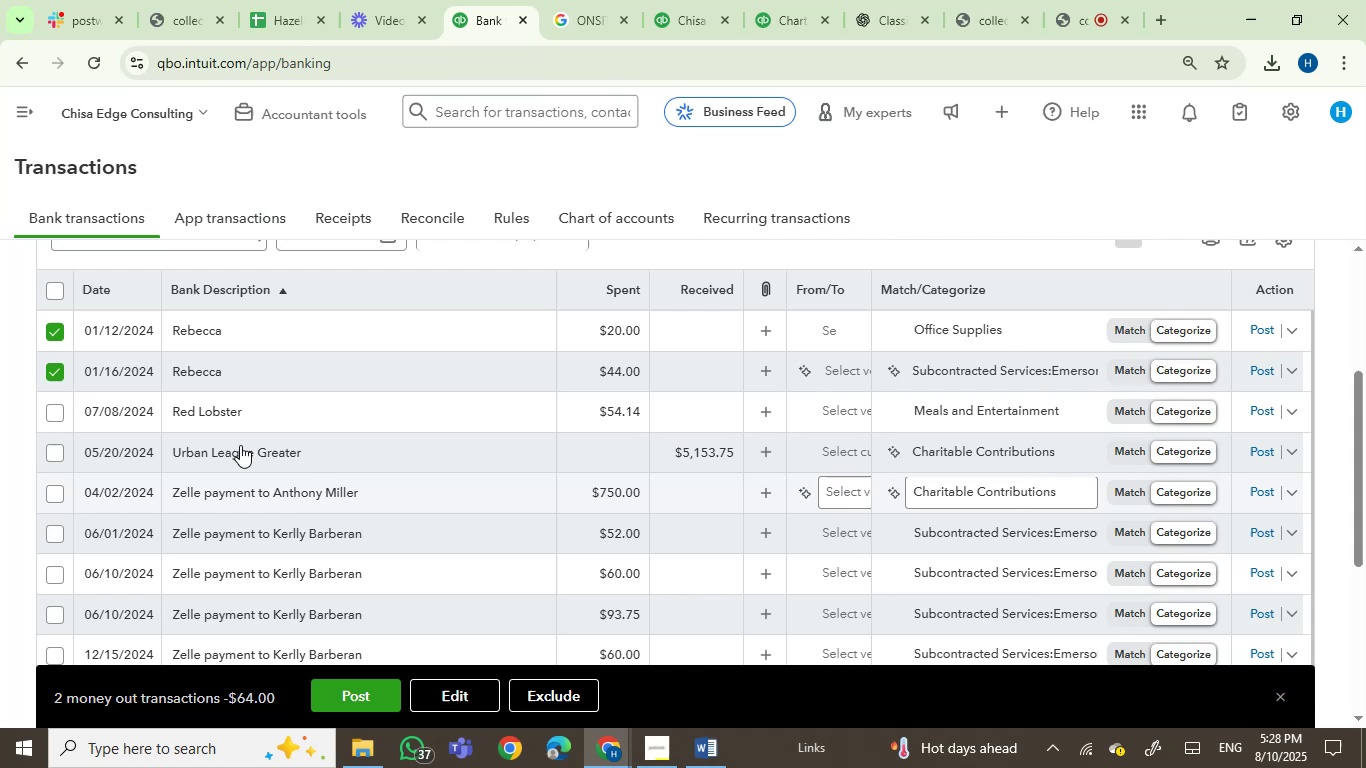 
mouse_move([209, 400])
 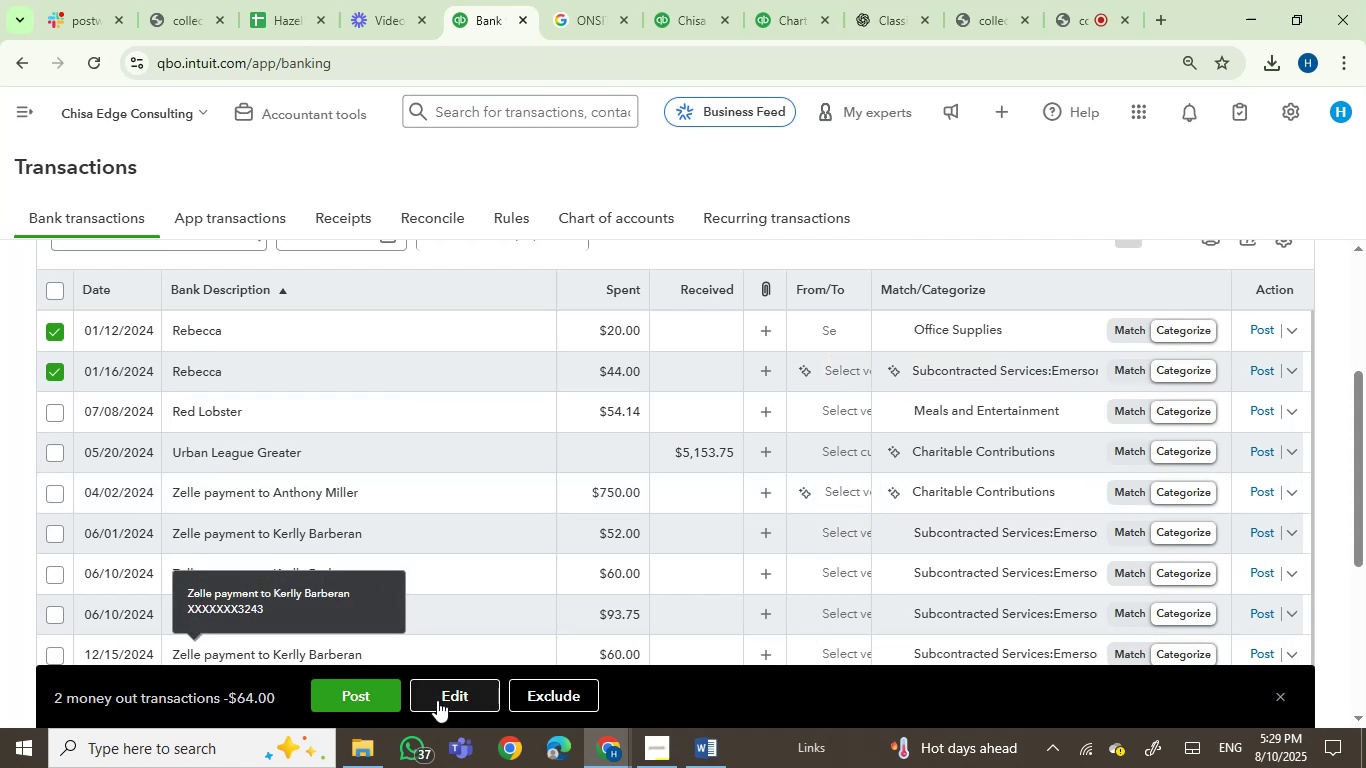 
left_click([443, 697])
 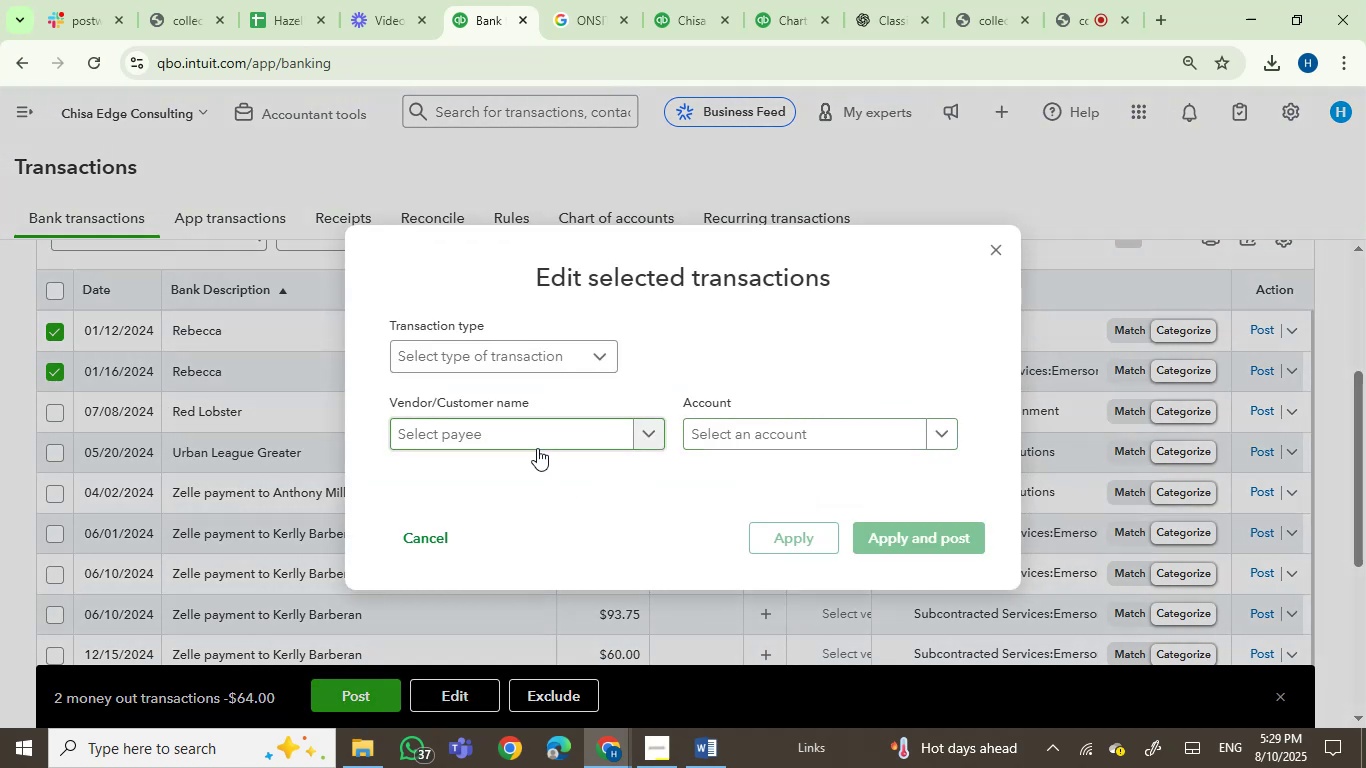 
left_click([541, 443])
 